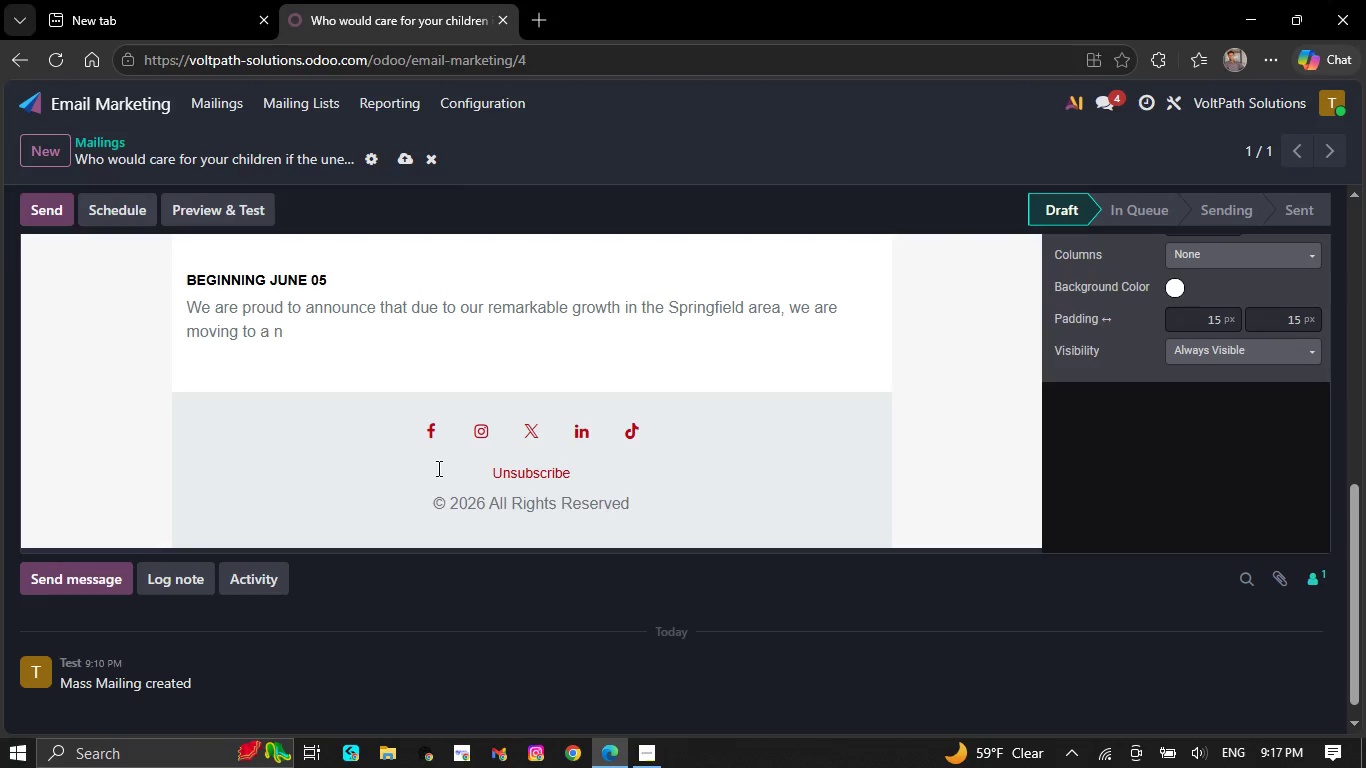 
key(Backspace)
 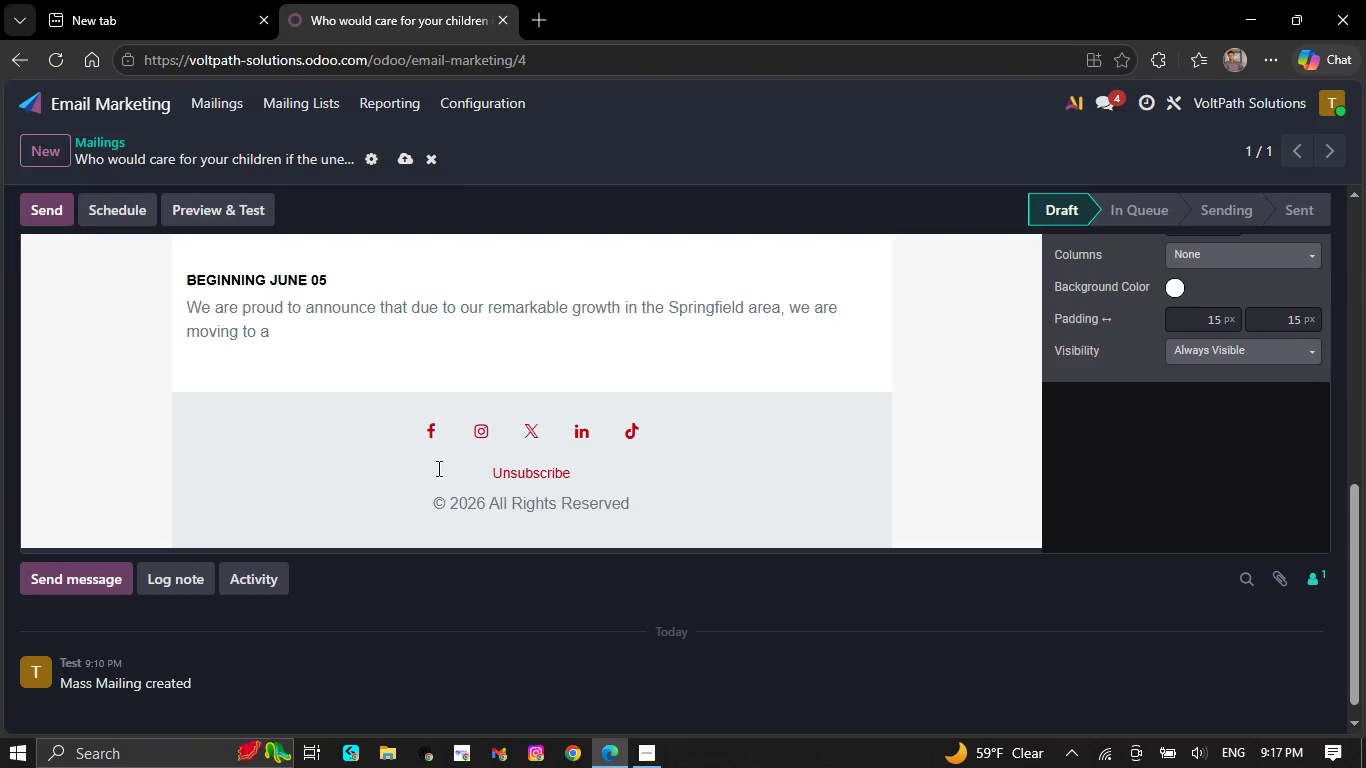 
key(Backspace)
 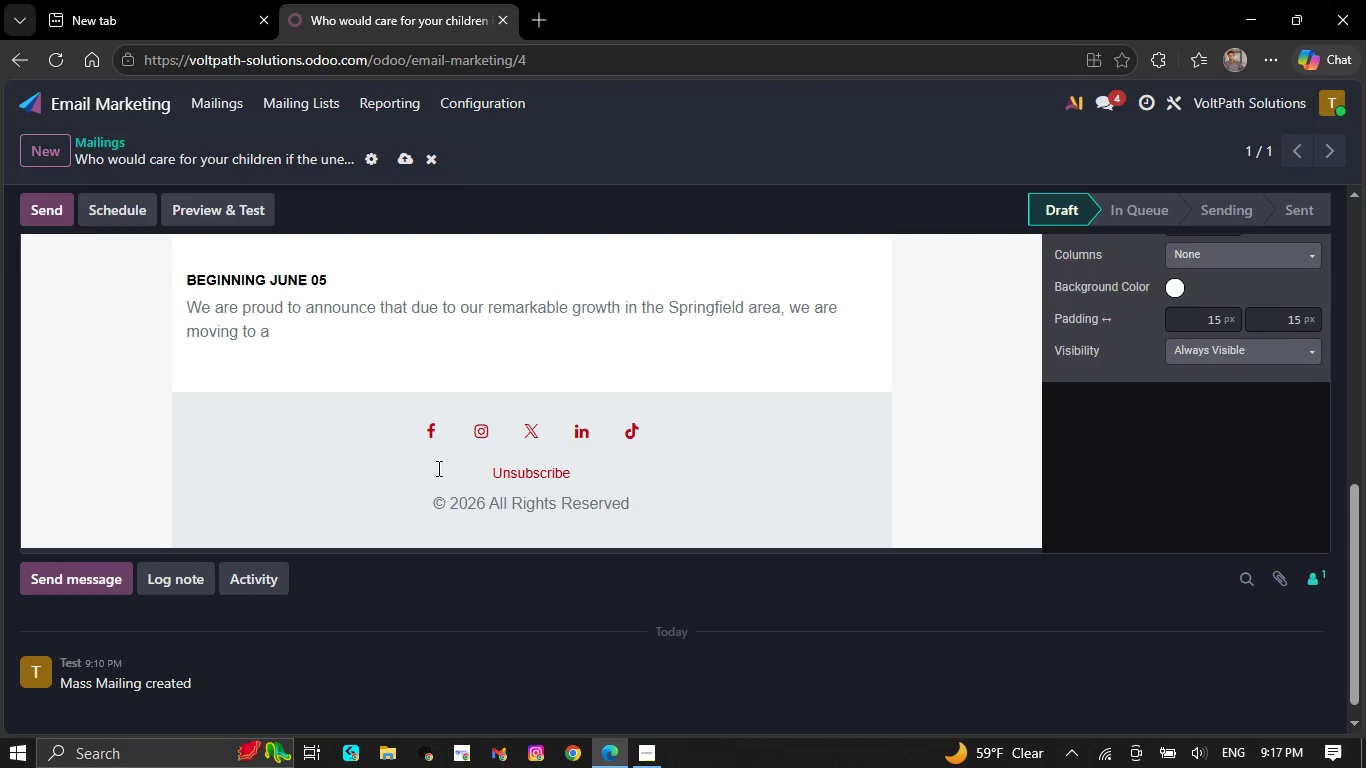 
key(Backspace)
 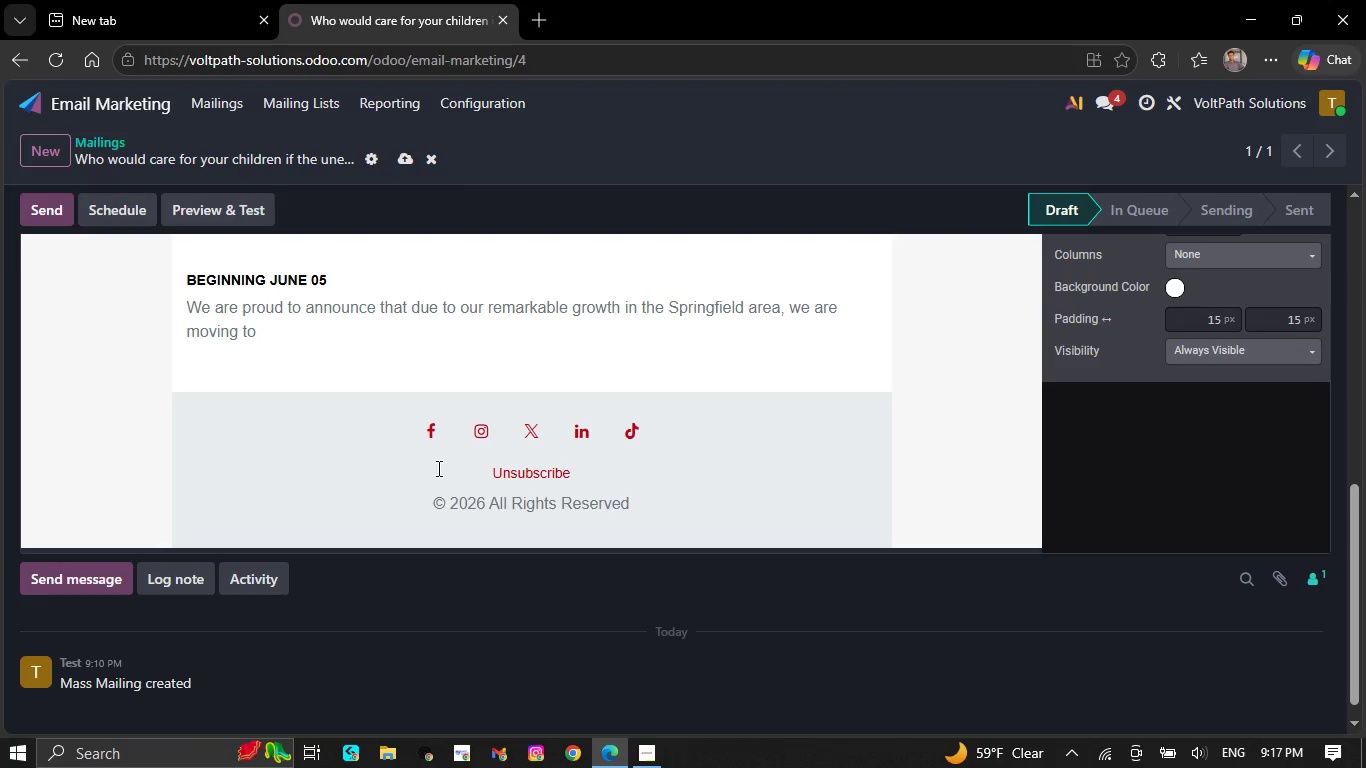 
key(Backspace)
 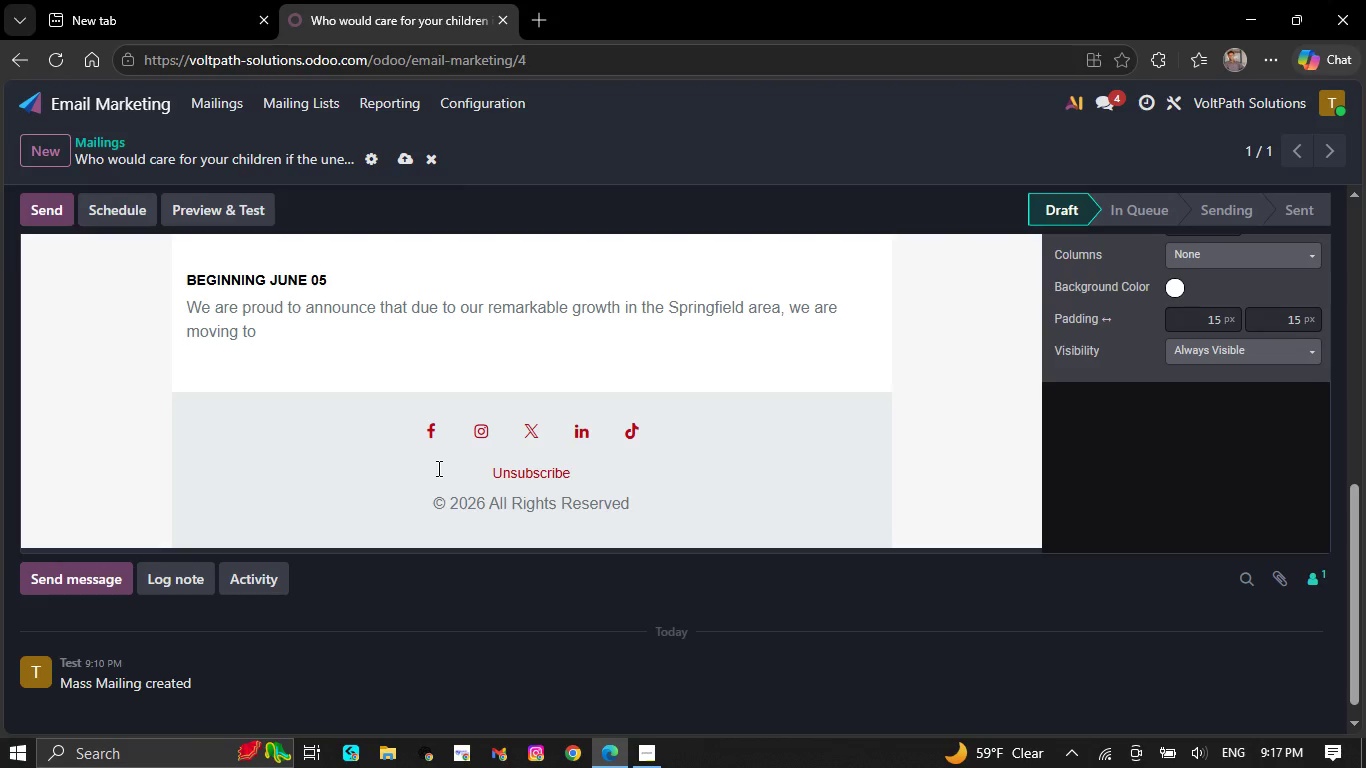 
key(Backspace)
 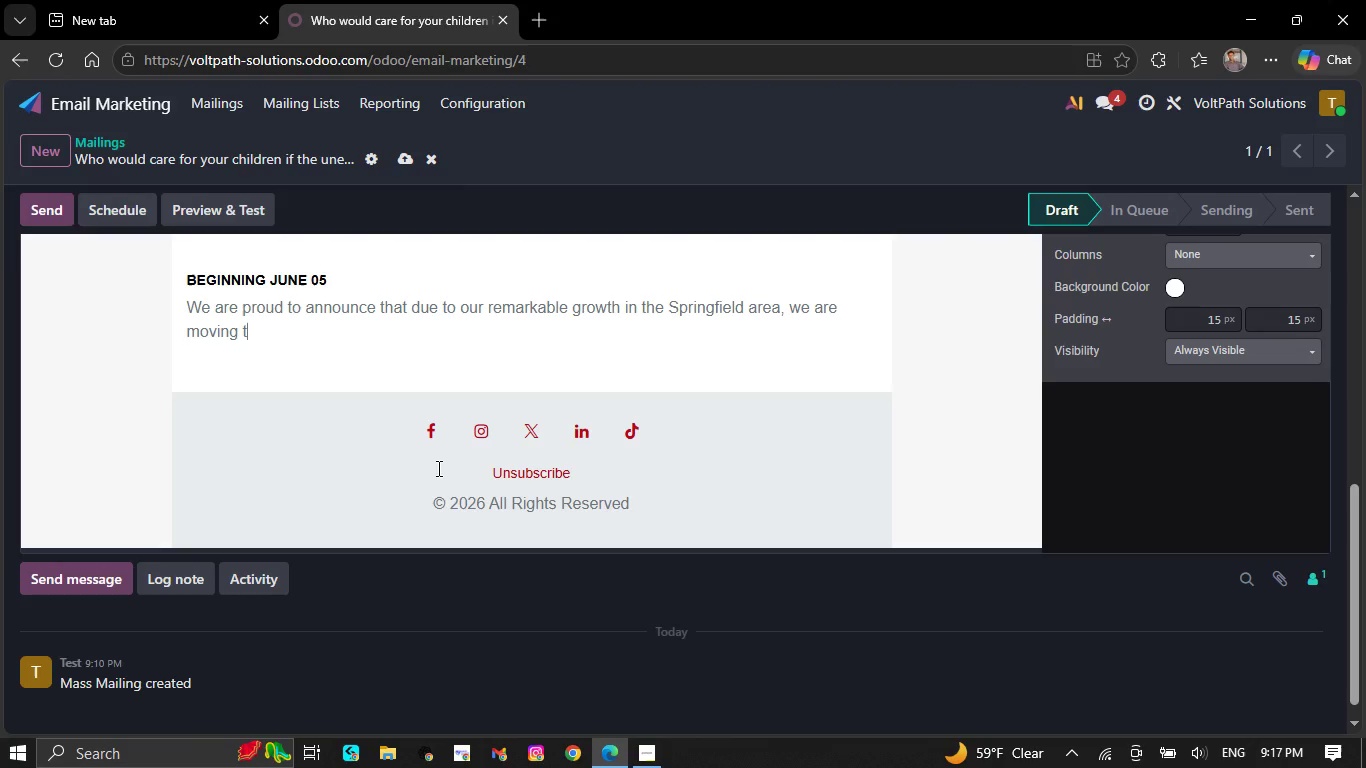 
key(Backspace)
 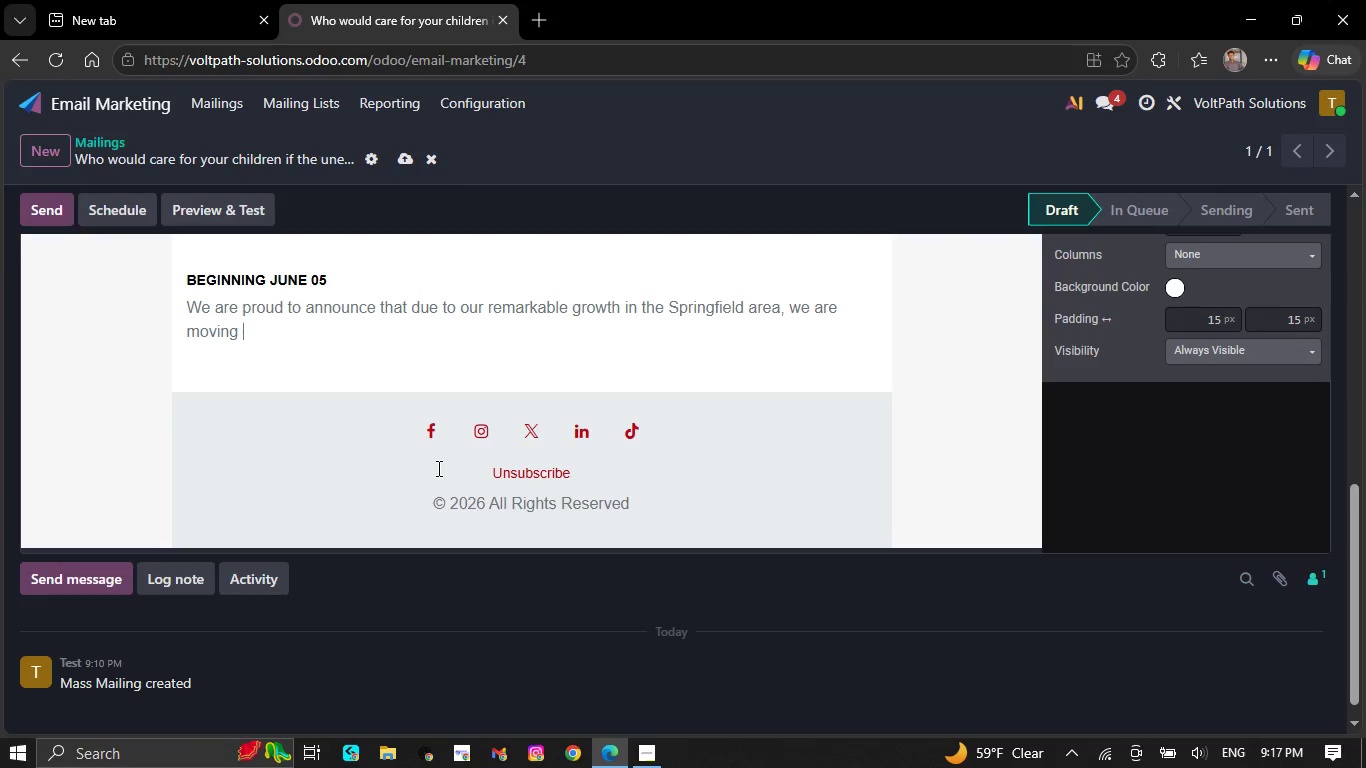 
key(Backspace)
 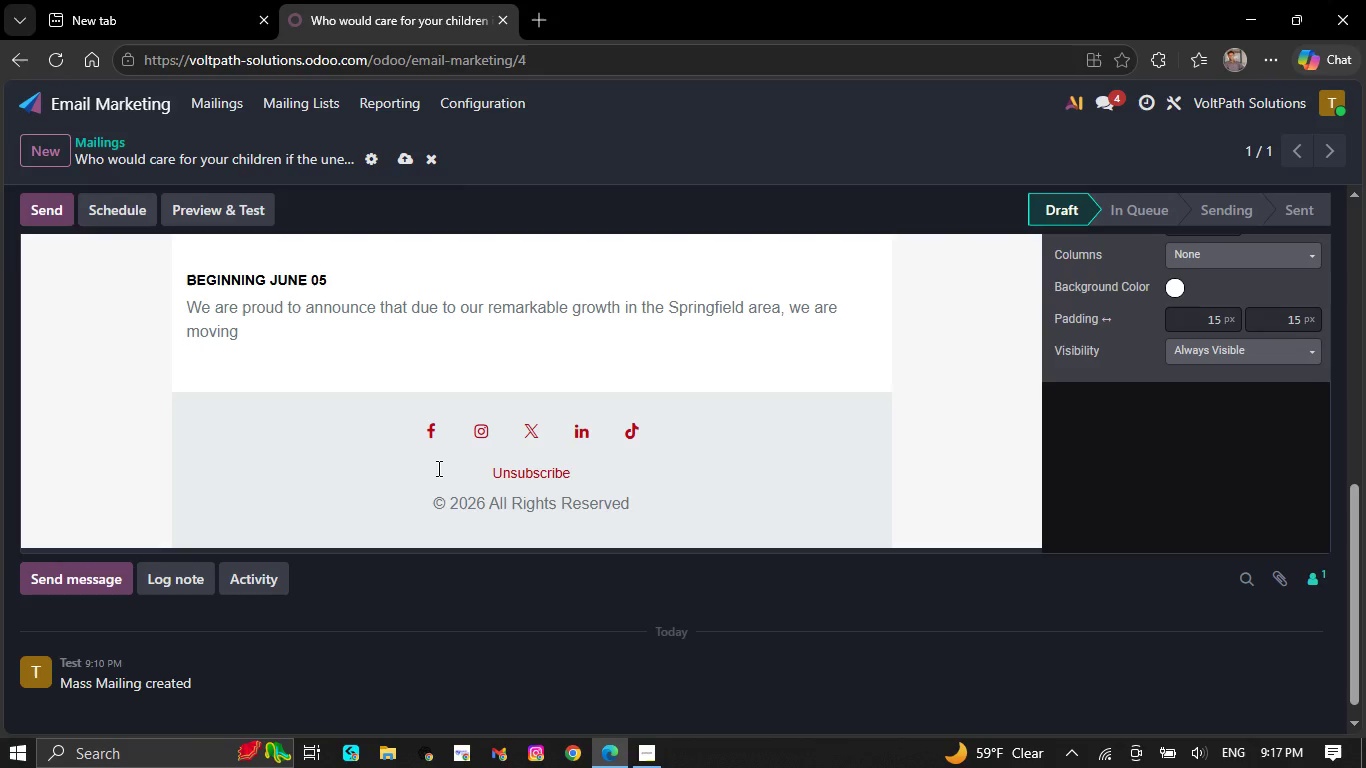 
key(Backspace)
 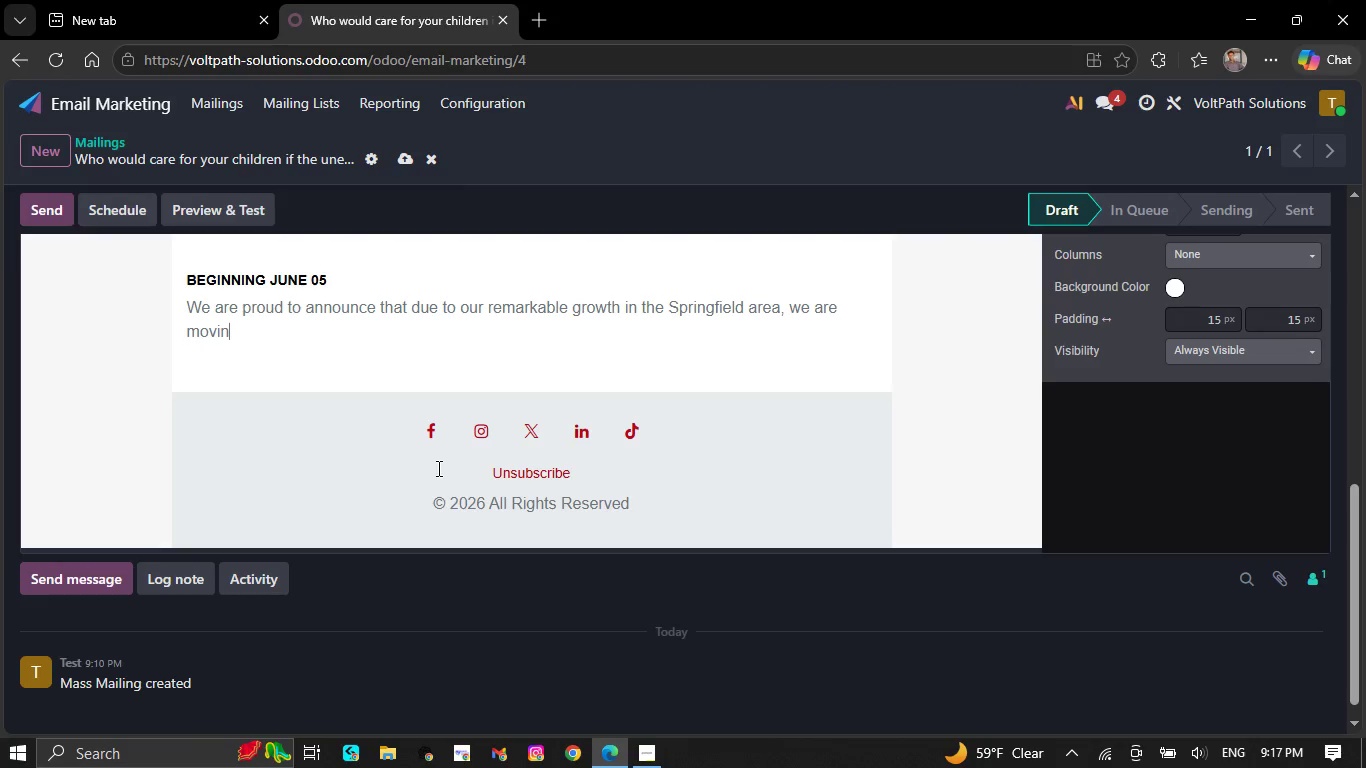 
key(Backspace)
 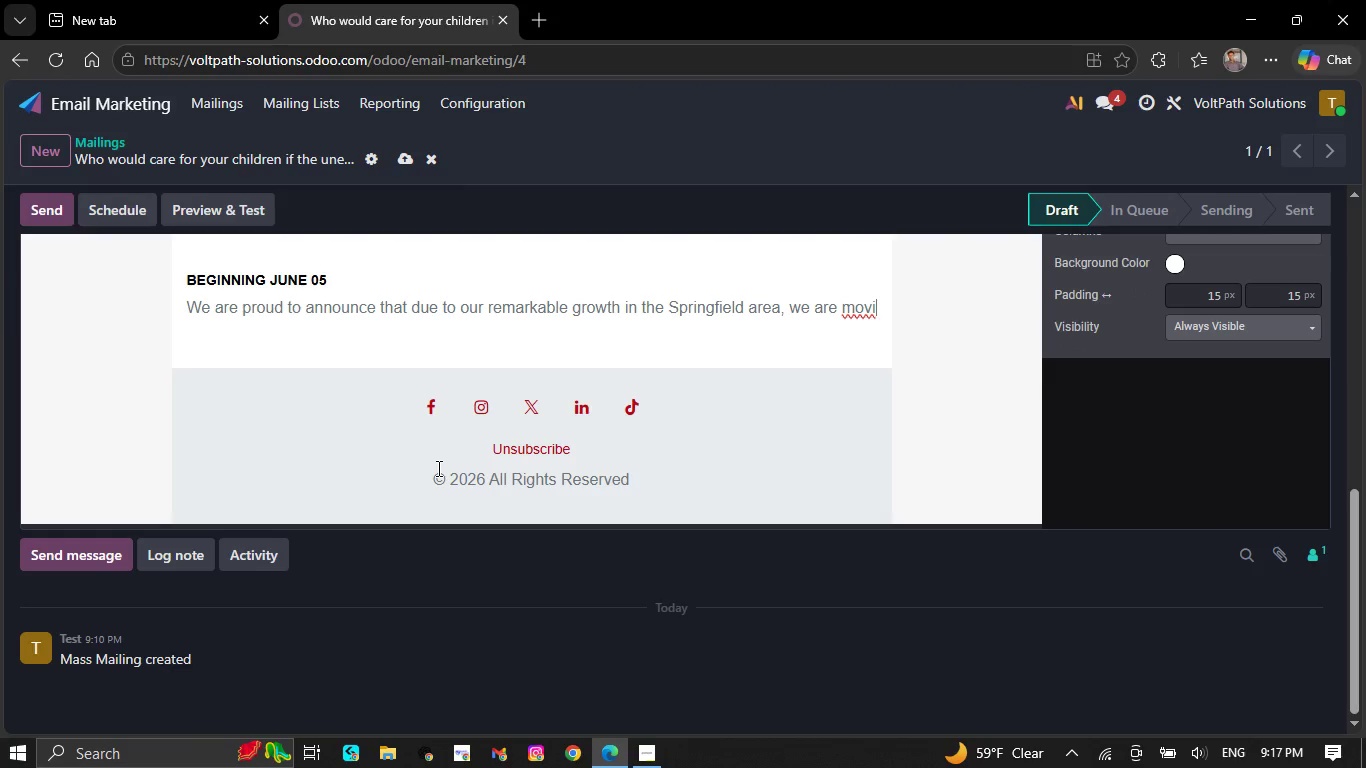 
key(Backspace)
 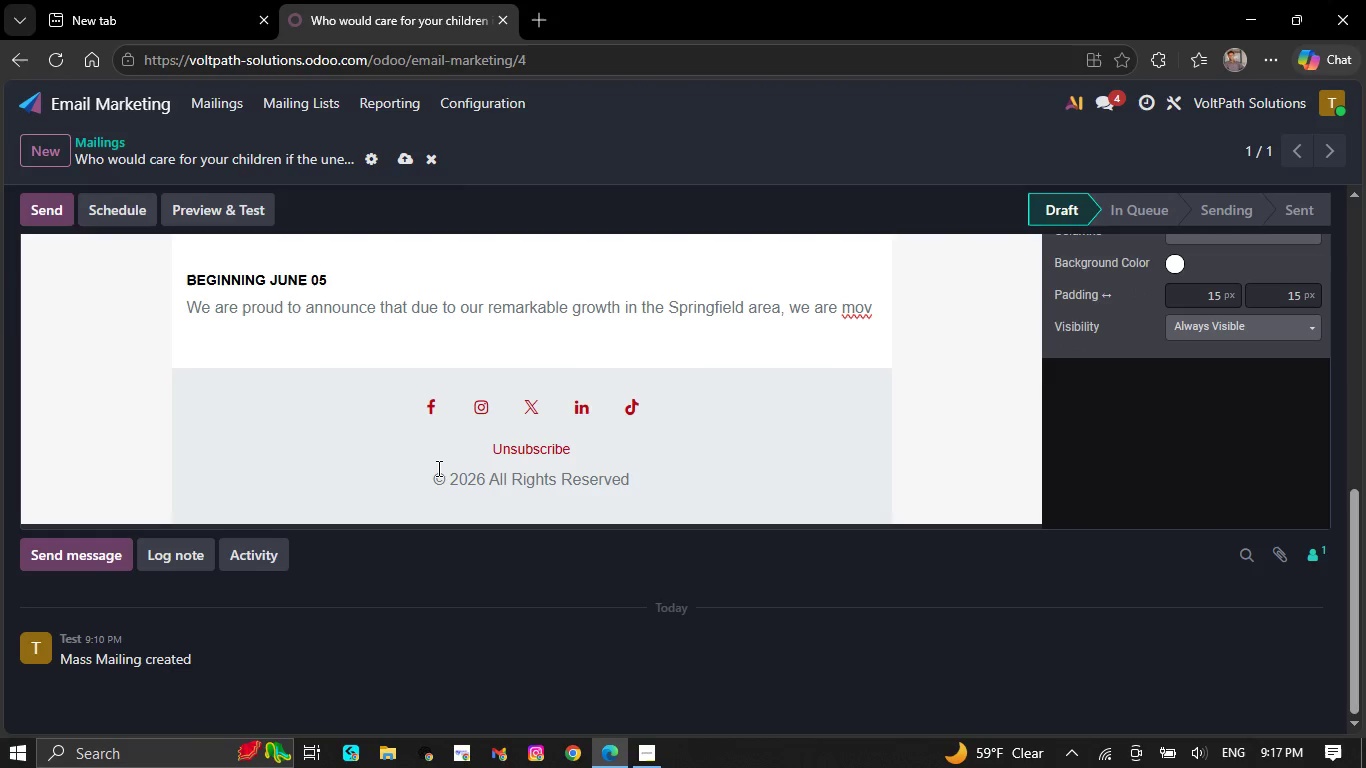 
key(Backspace)
 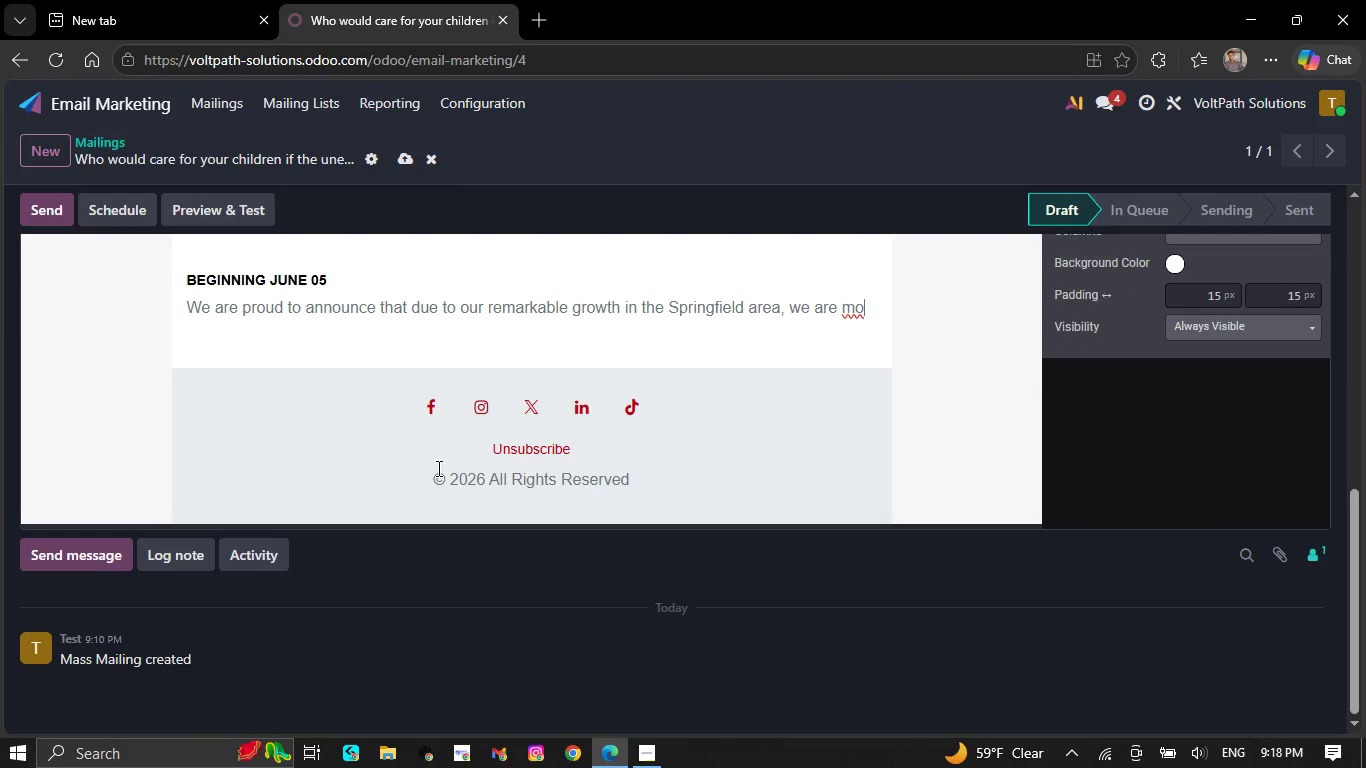 
key(Backspace)
 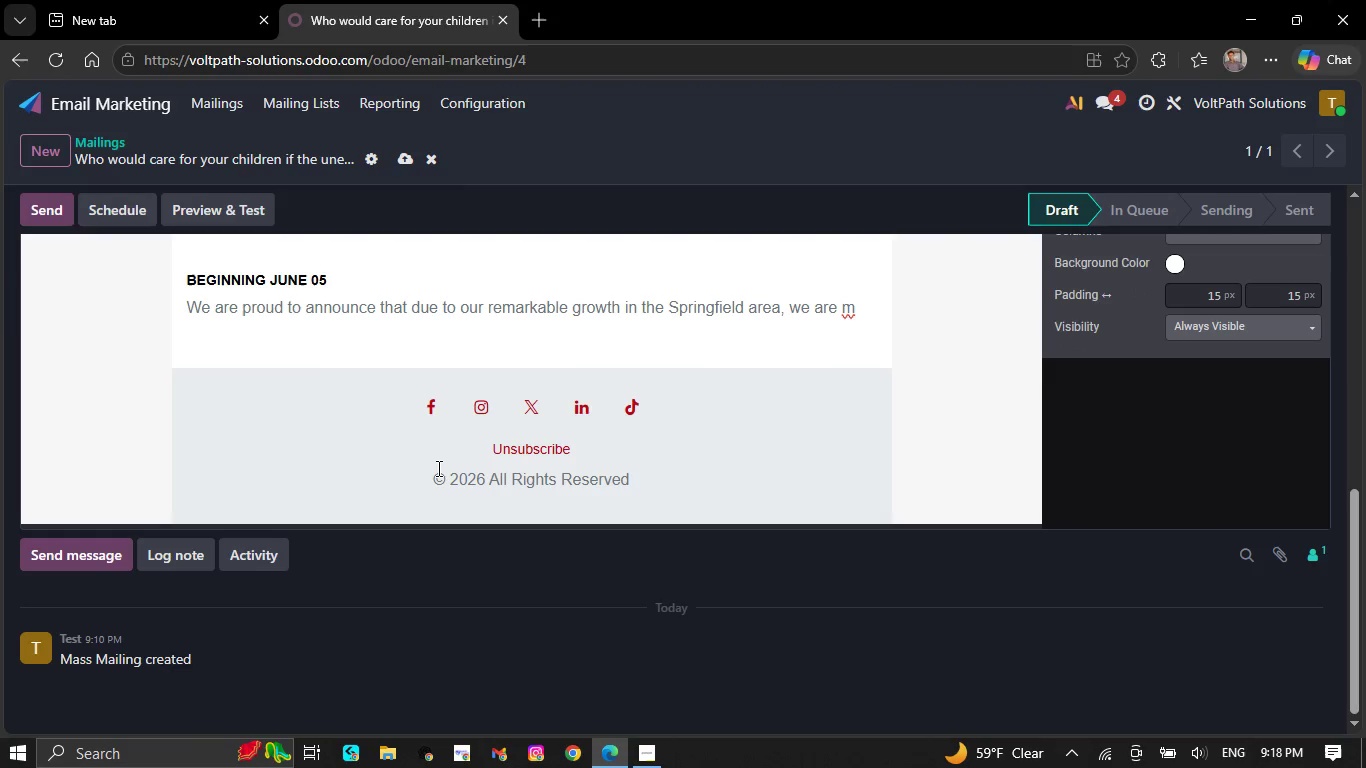 
key(Backspace)
 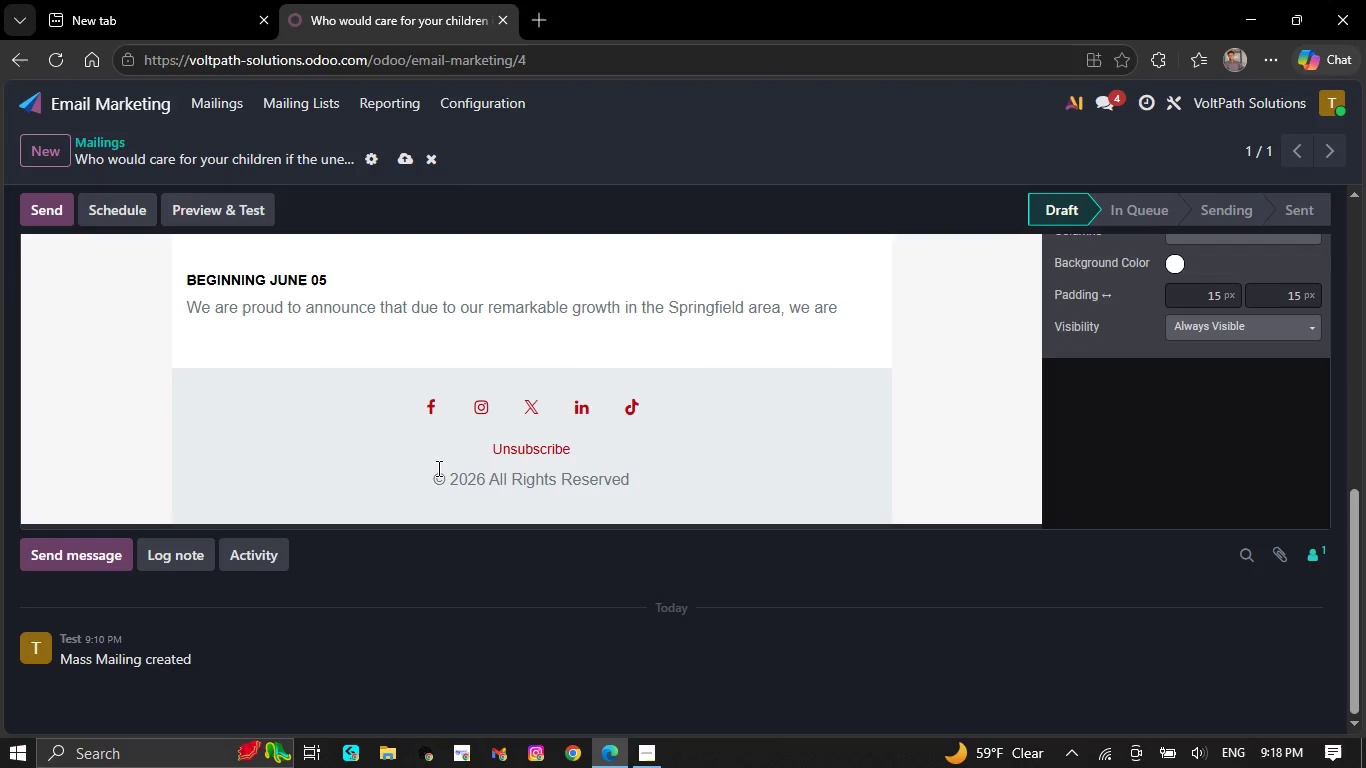 
key(Backspace)
 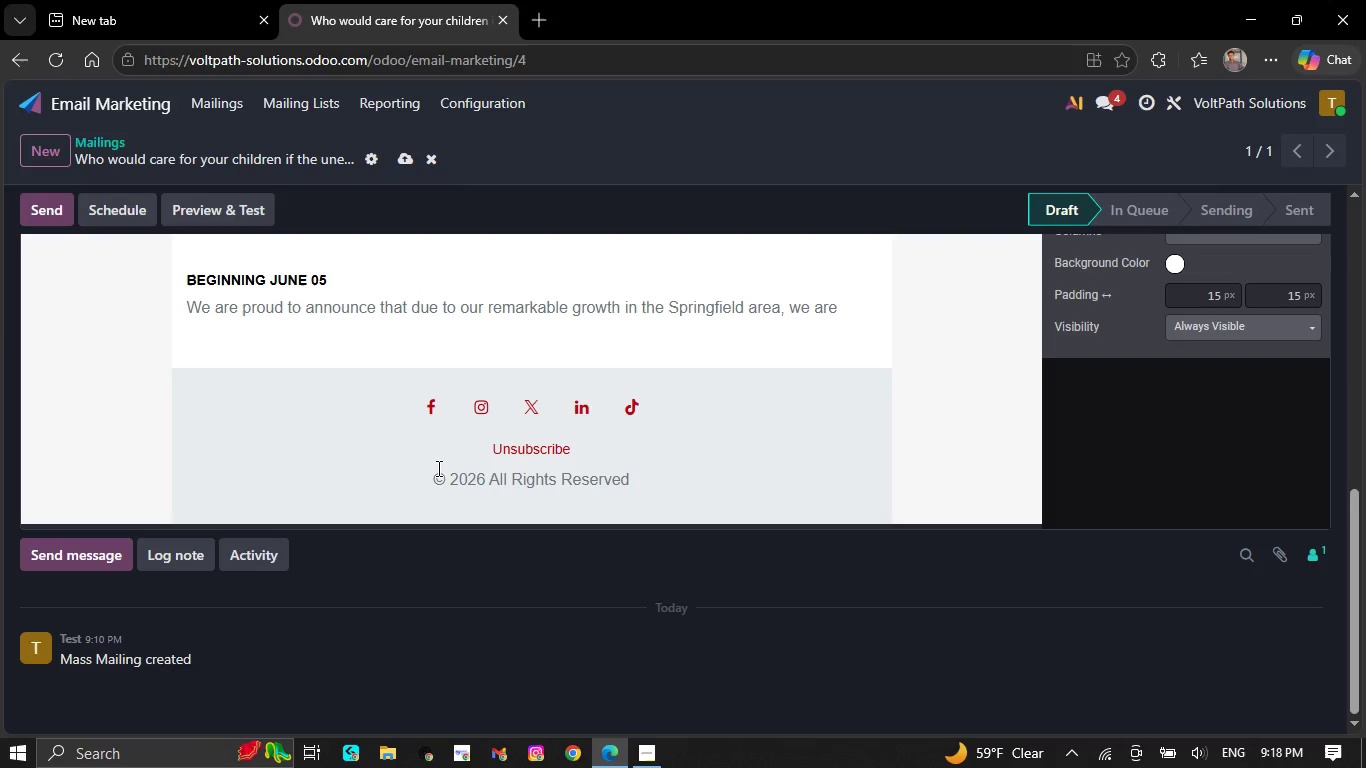 
key(Backspace)
 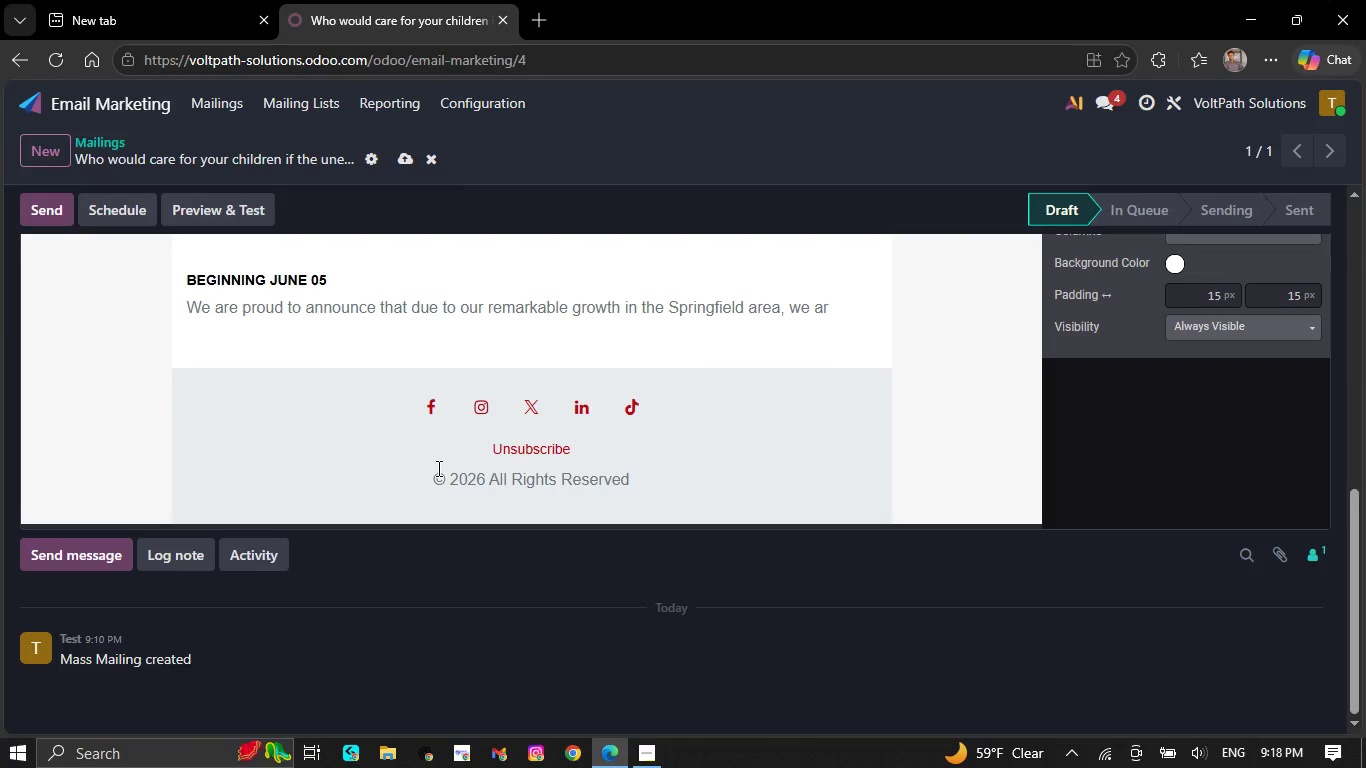 
key(Backspace)
 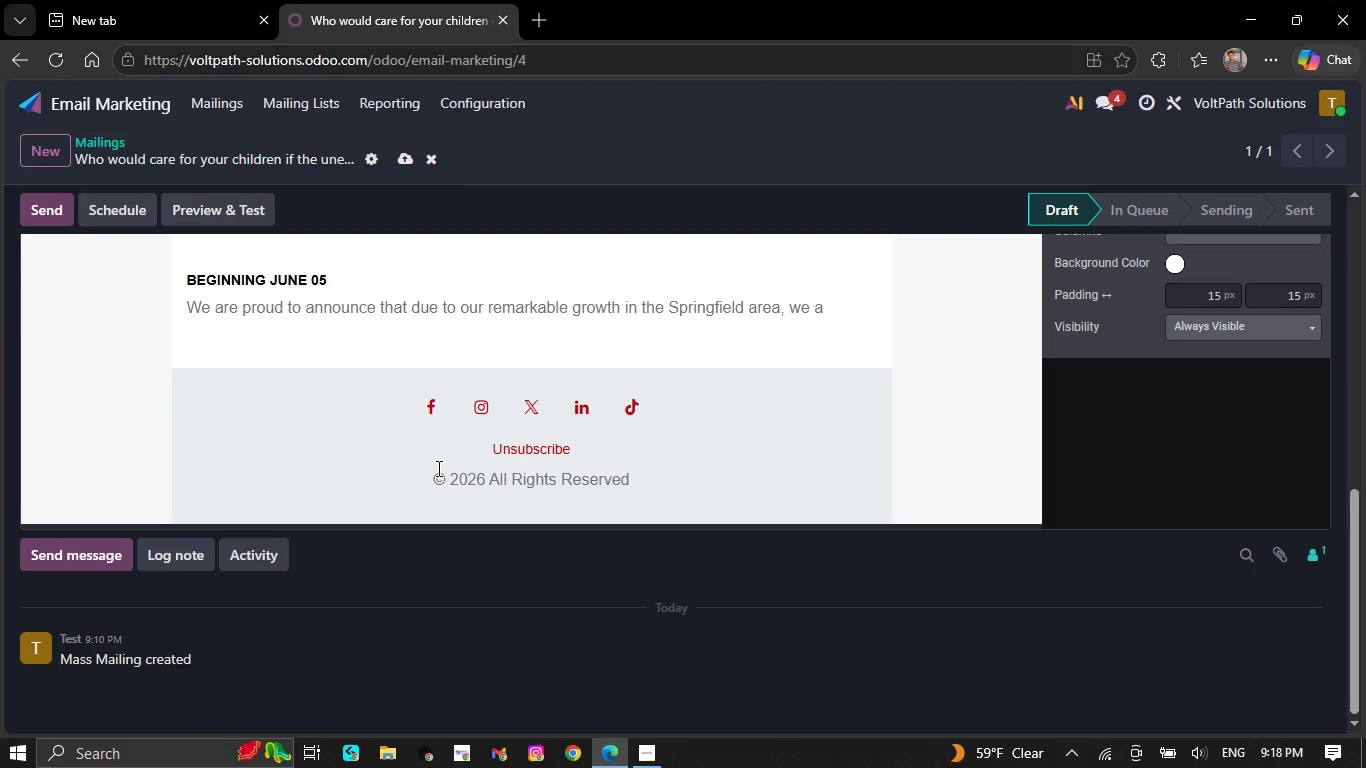 
key(Backspace)
 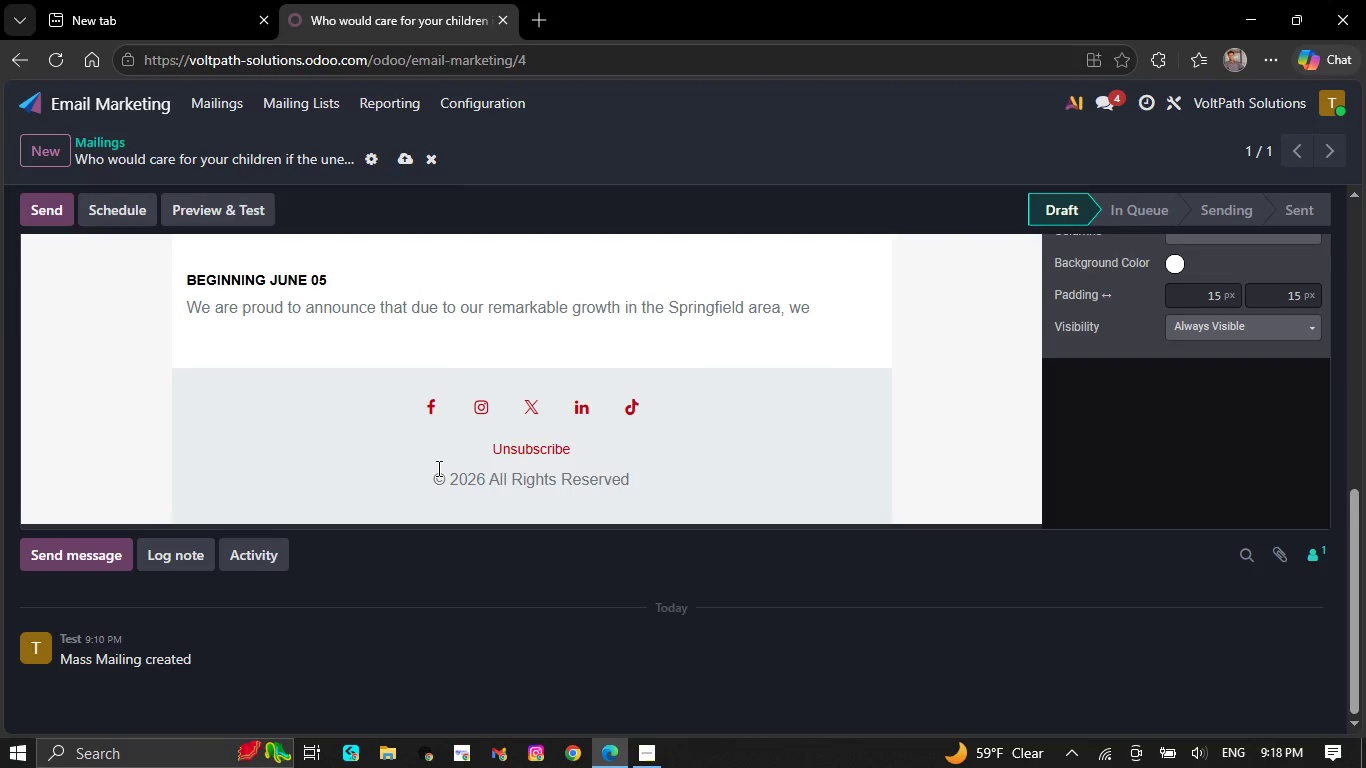 
key(Backspace)
 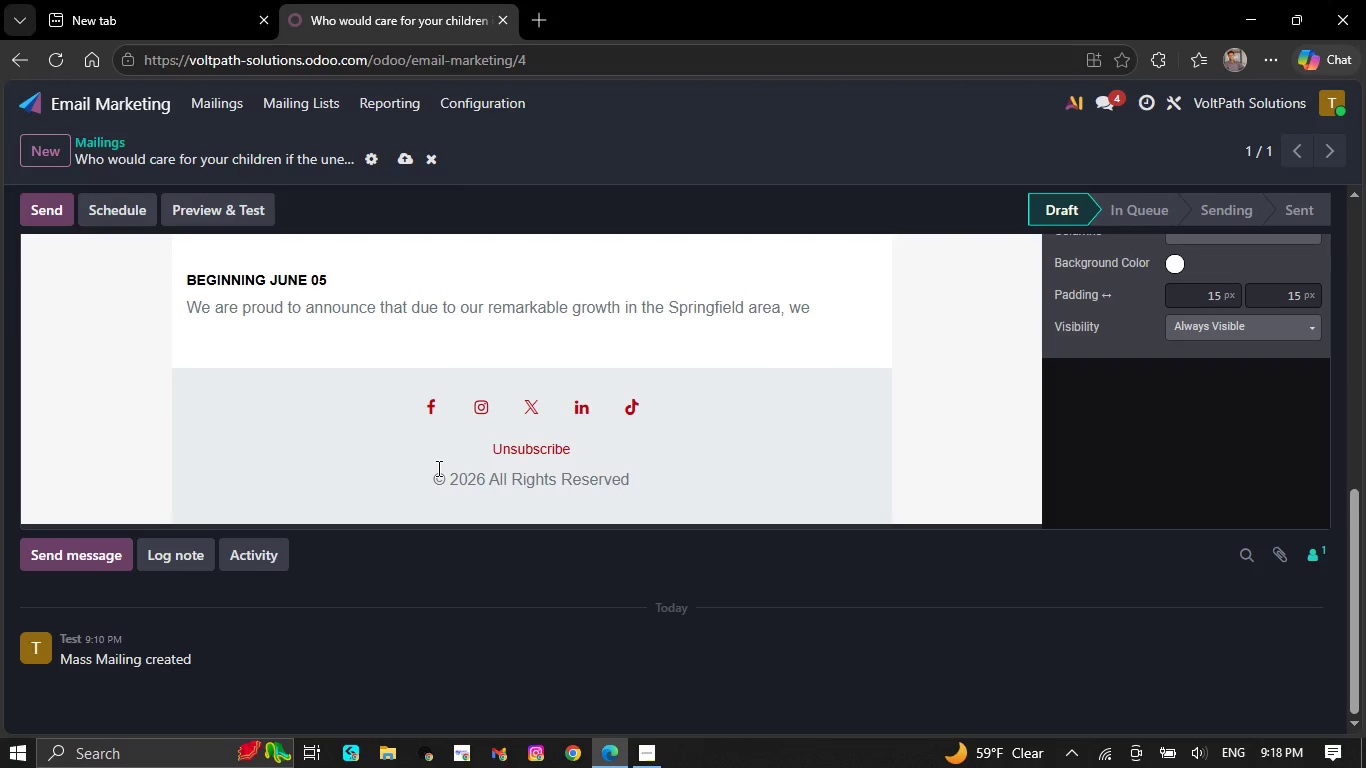 
key(Backspace)
 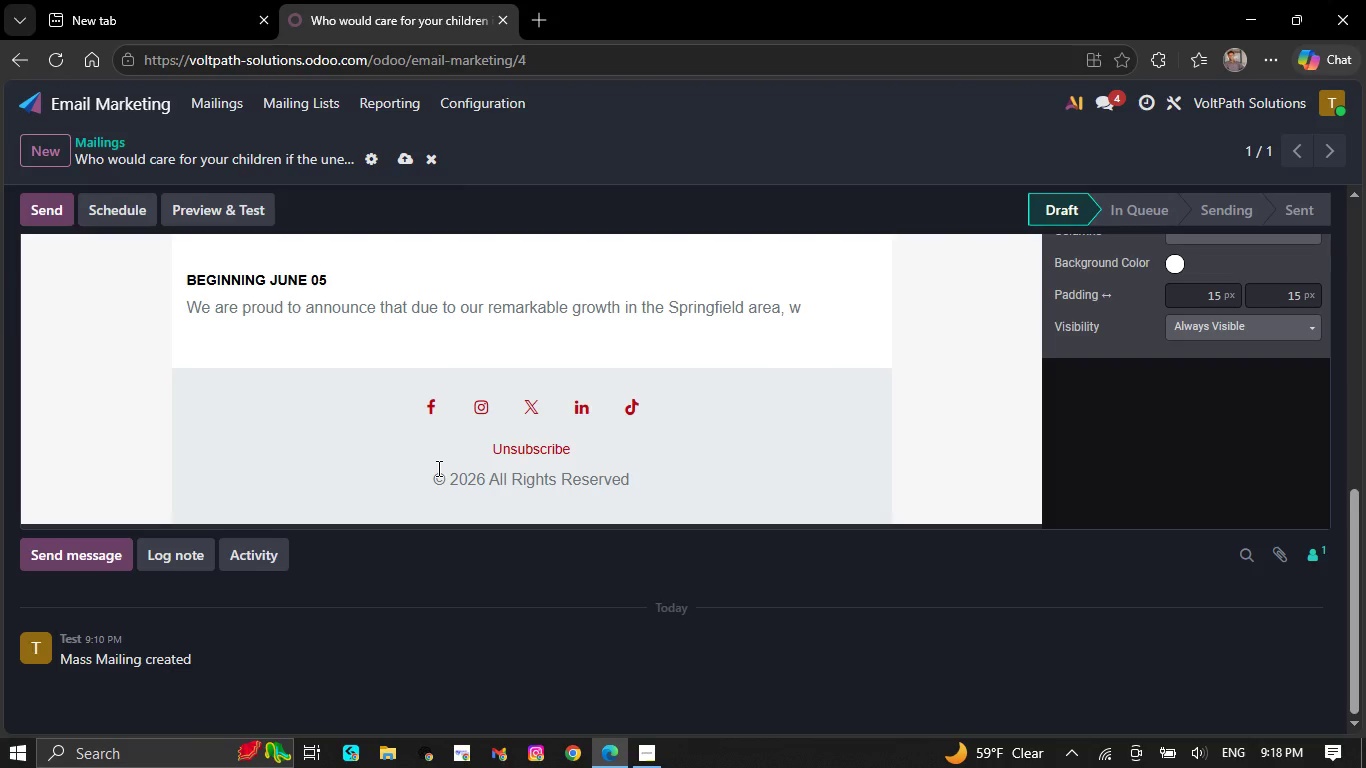 
key(Backspace)
 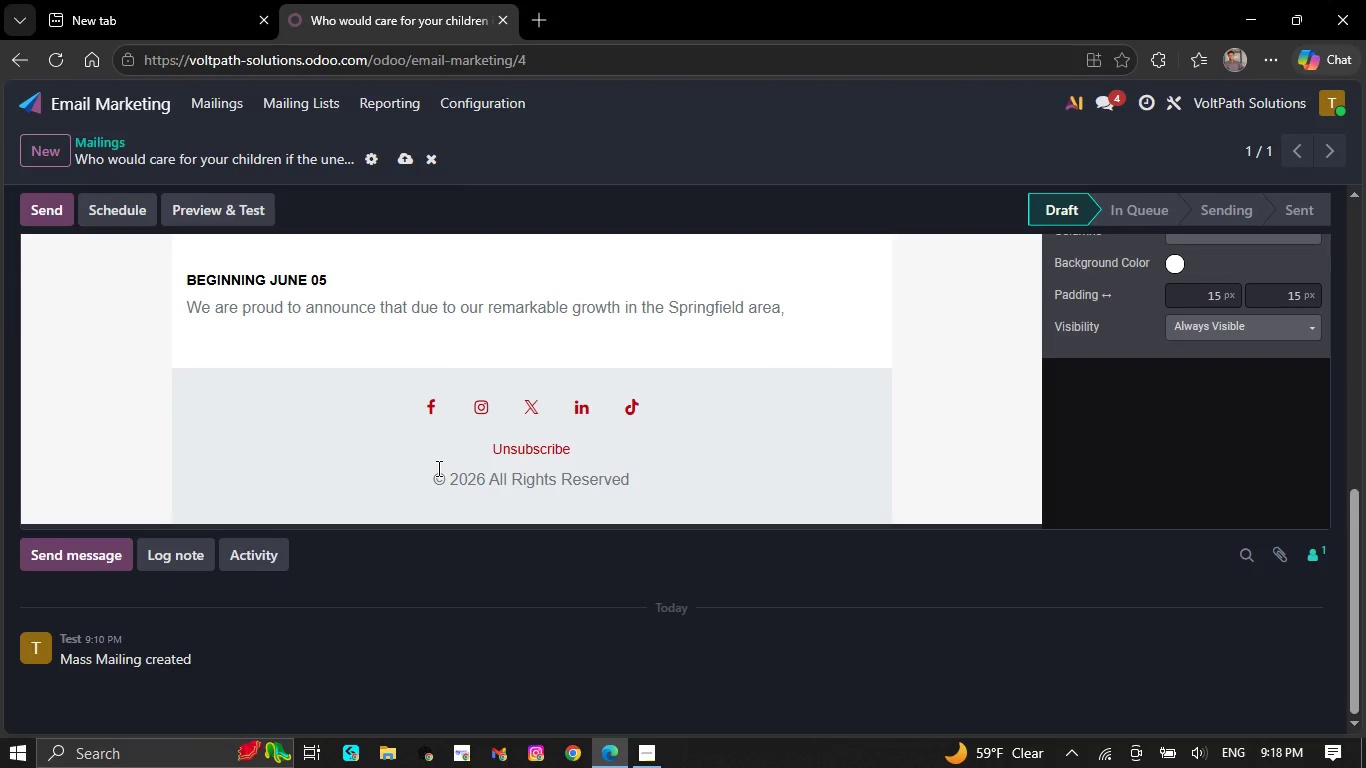 
key(Backspace)
 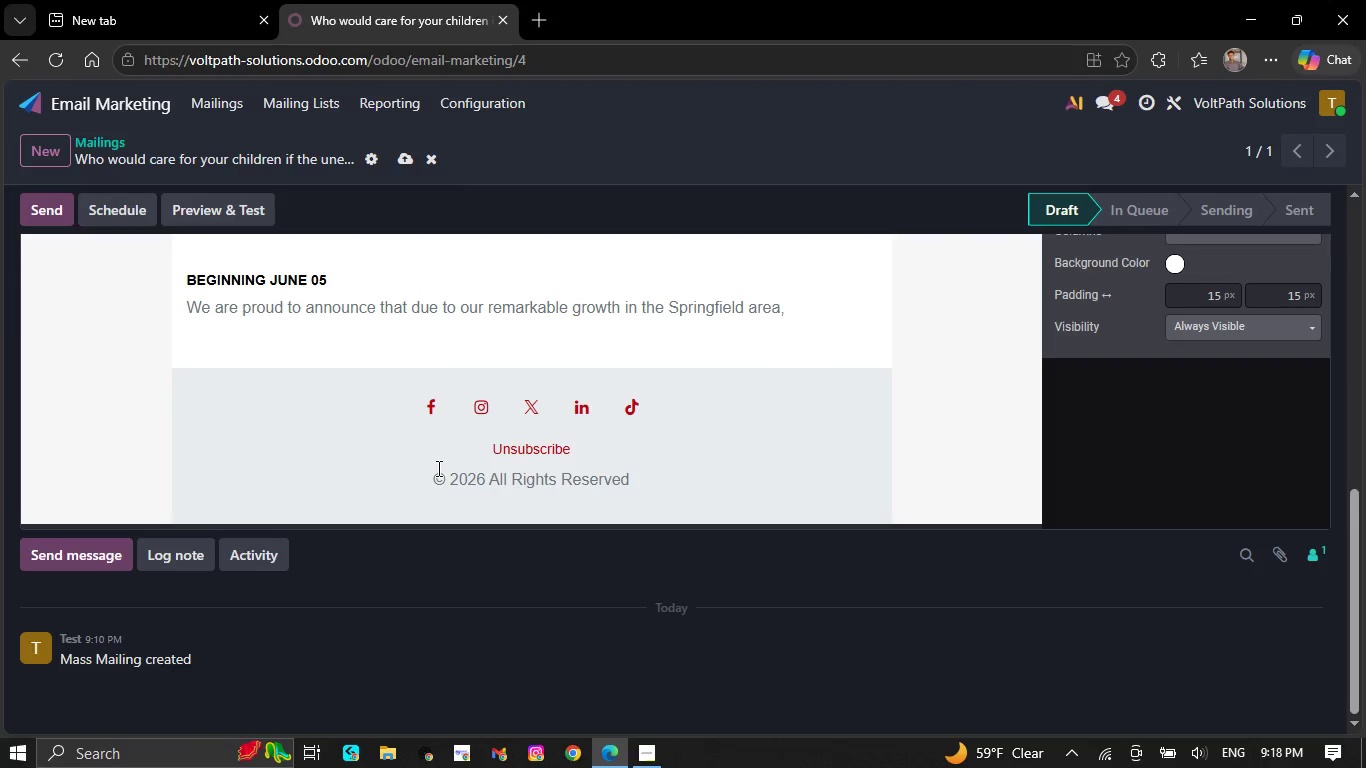 
key(Backspace)
 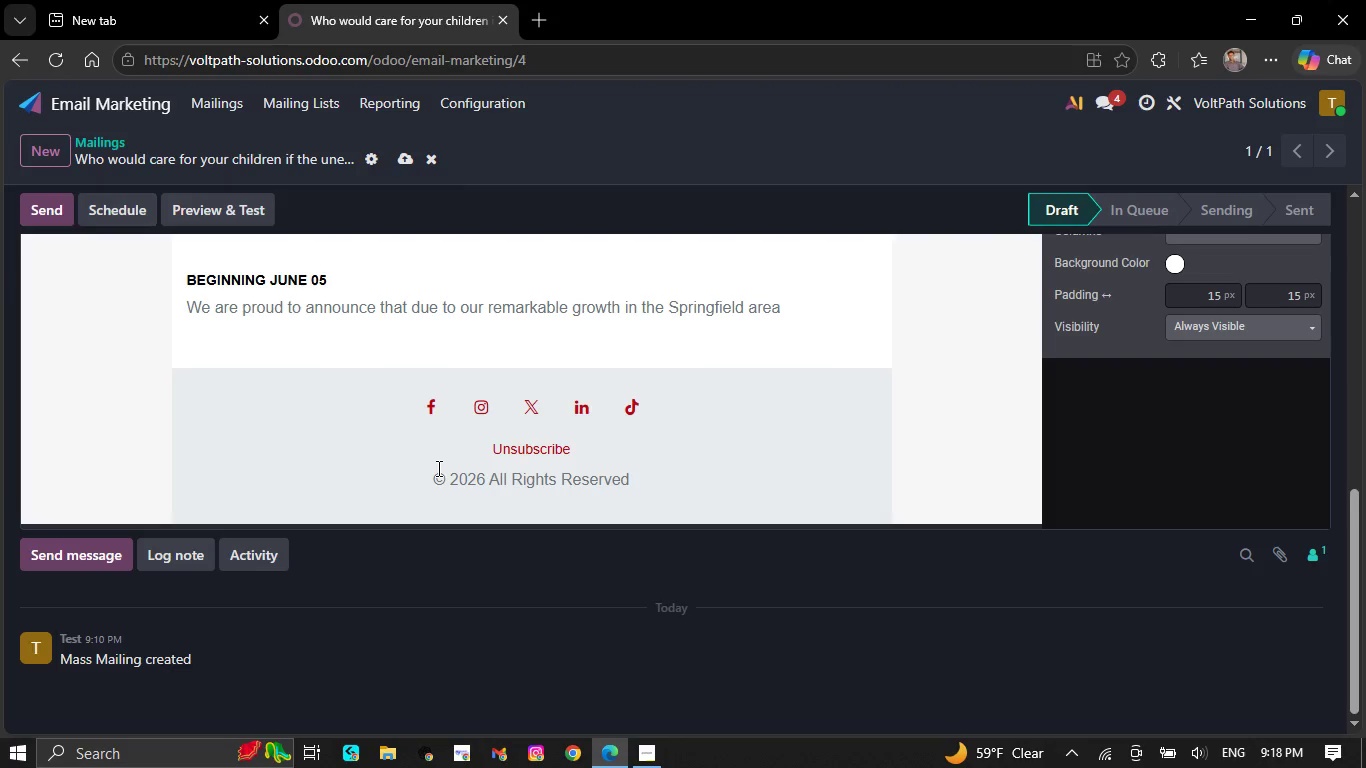 
key(Backspace)
 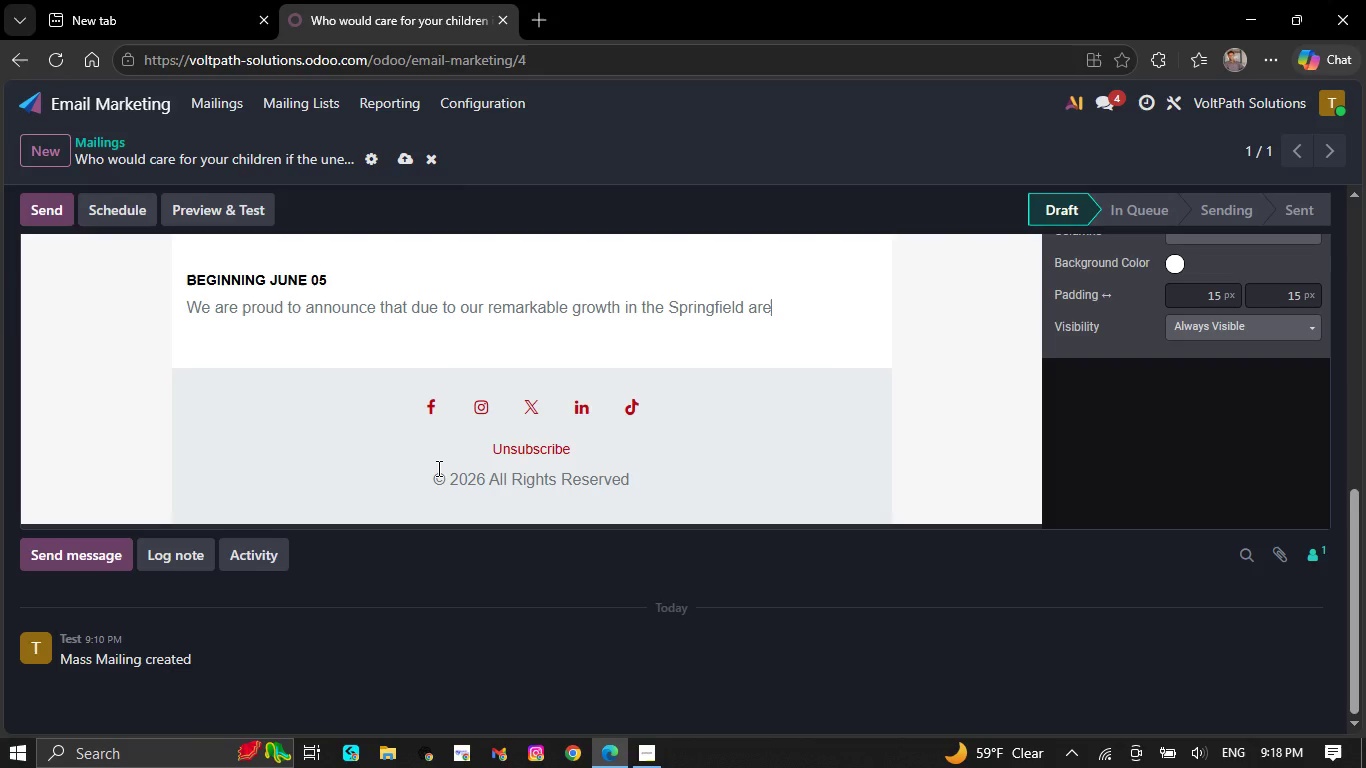 
key(Backspace)
 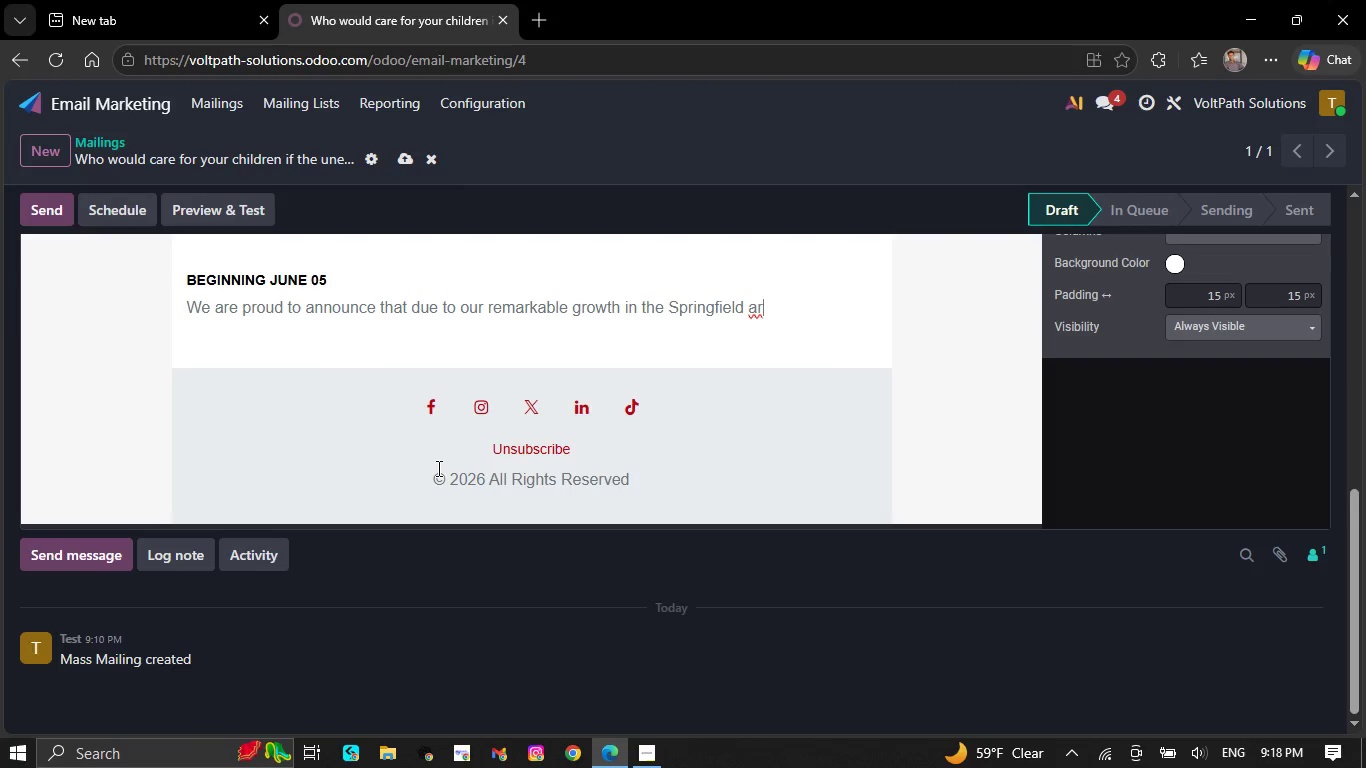 
key(Backspace)
 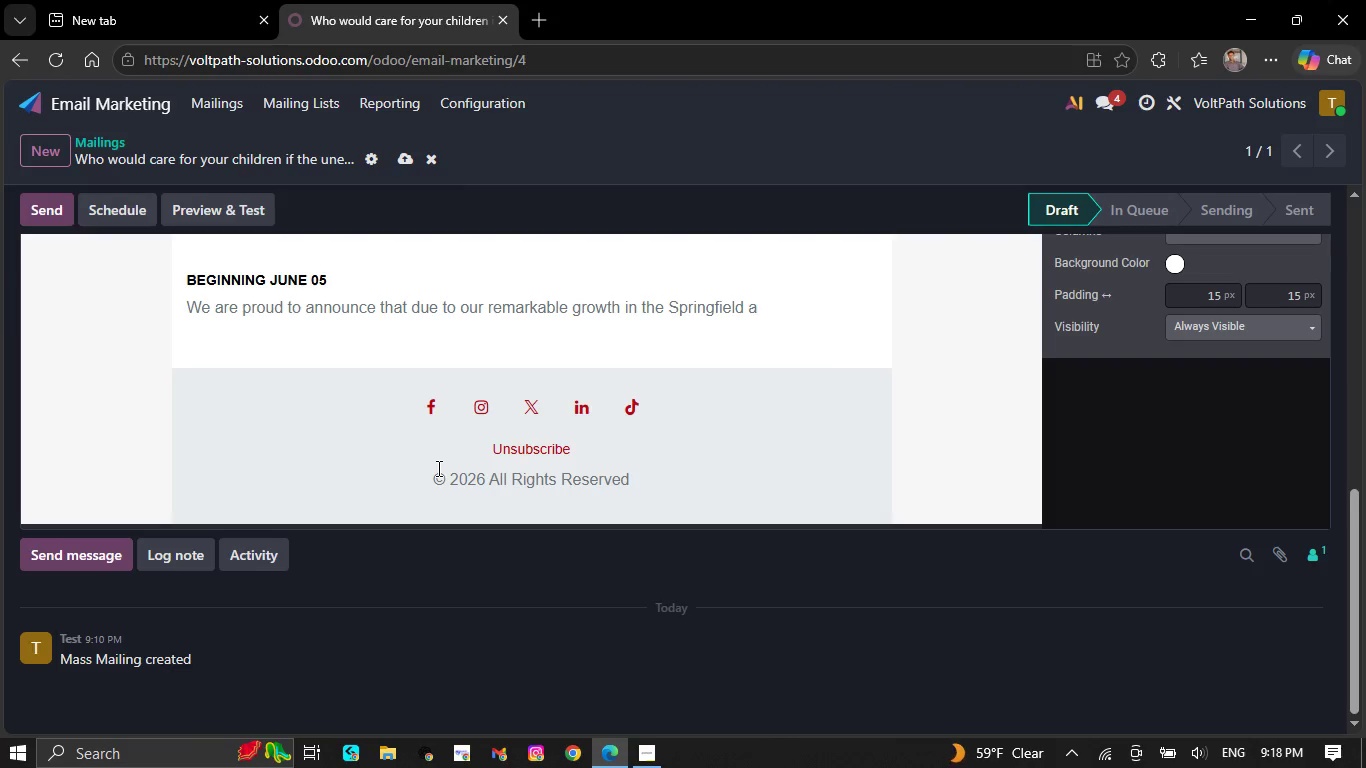 
key(Backspace)
 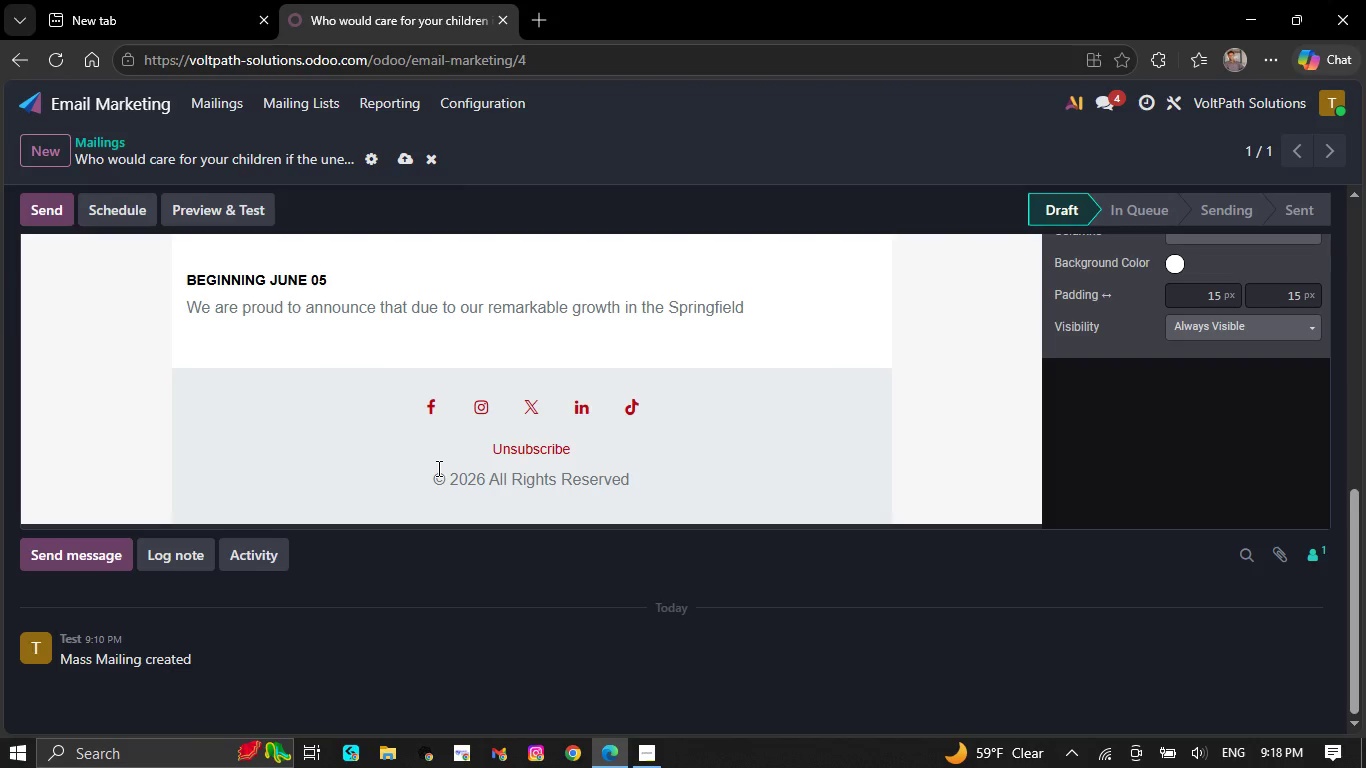 
key(Backspace)
 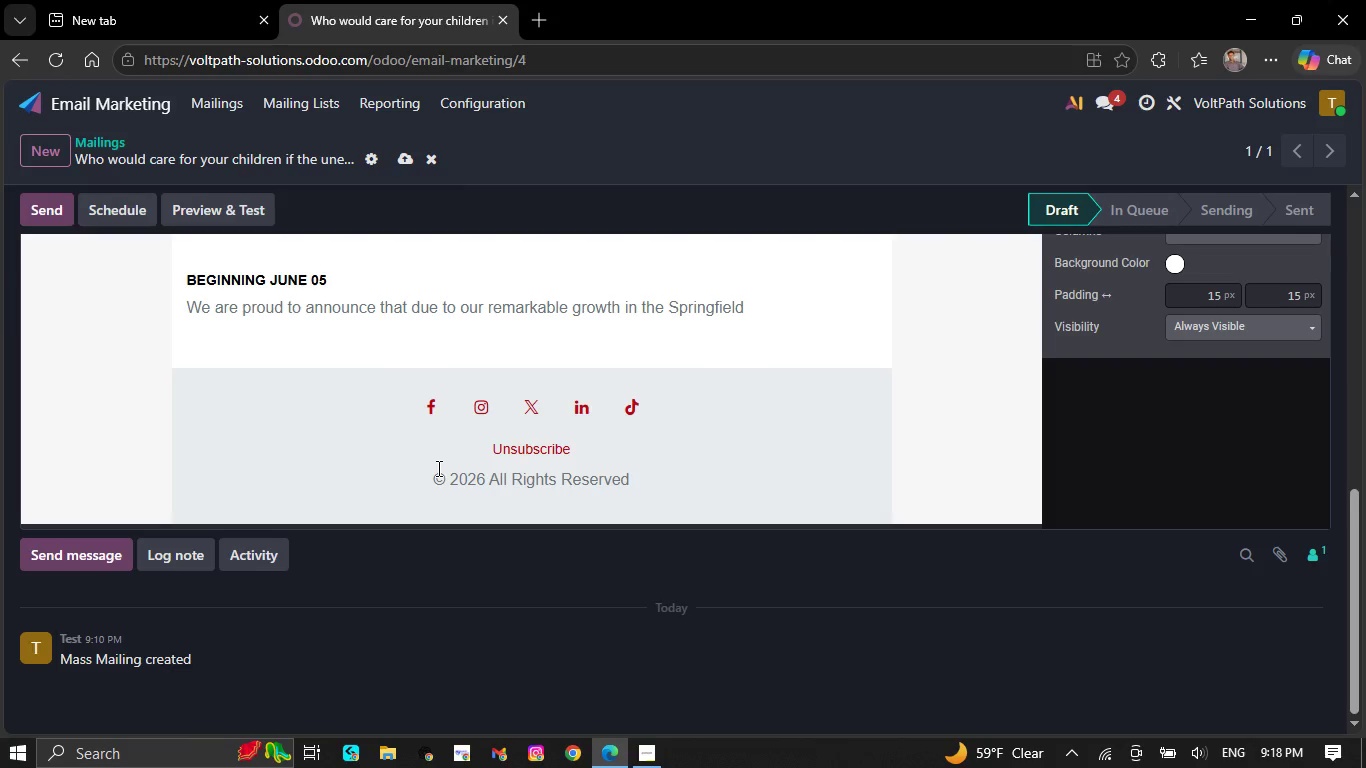 
key(Backspace)
 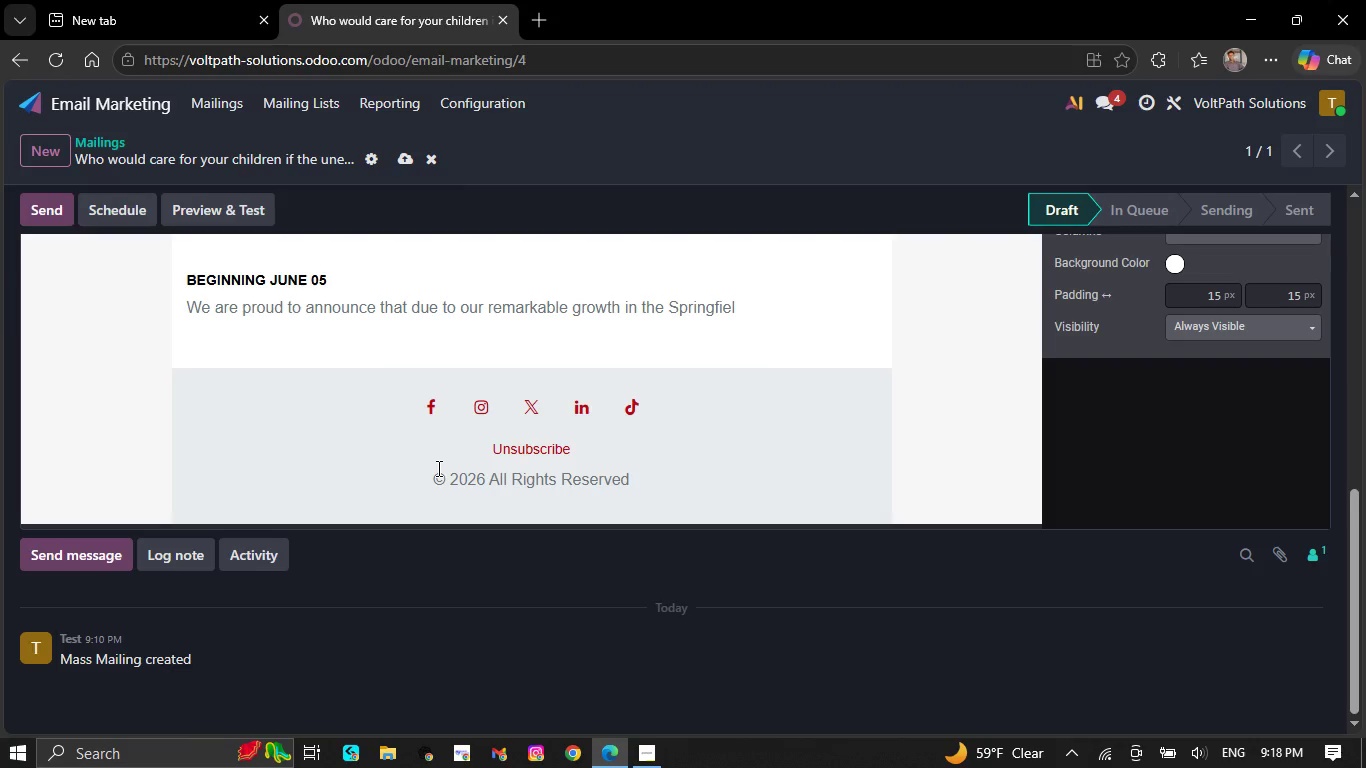 
key(Backspace)
 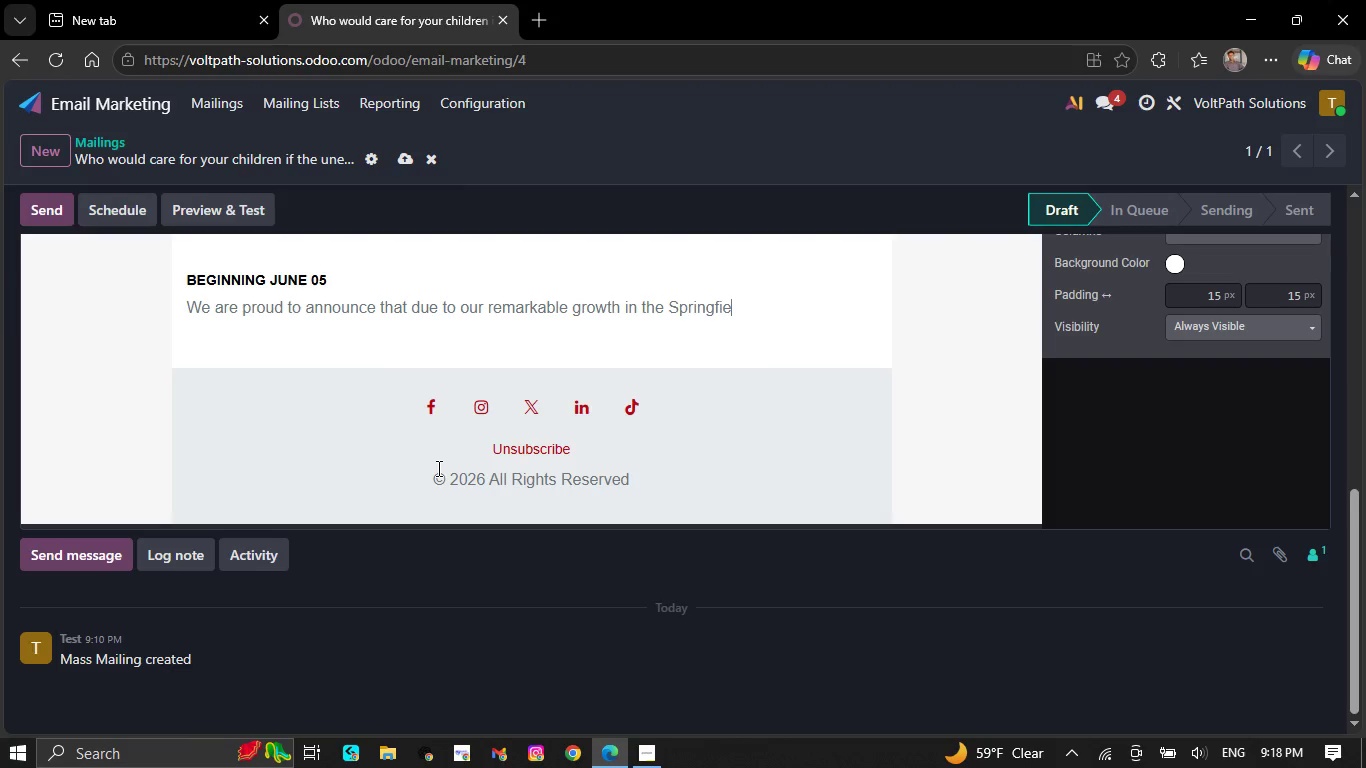 
key(Backspace)
 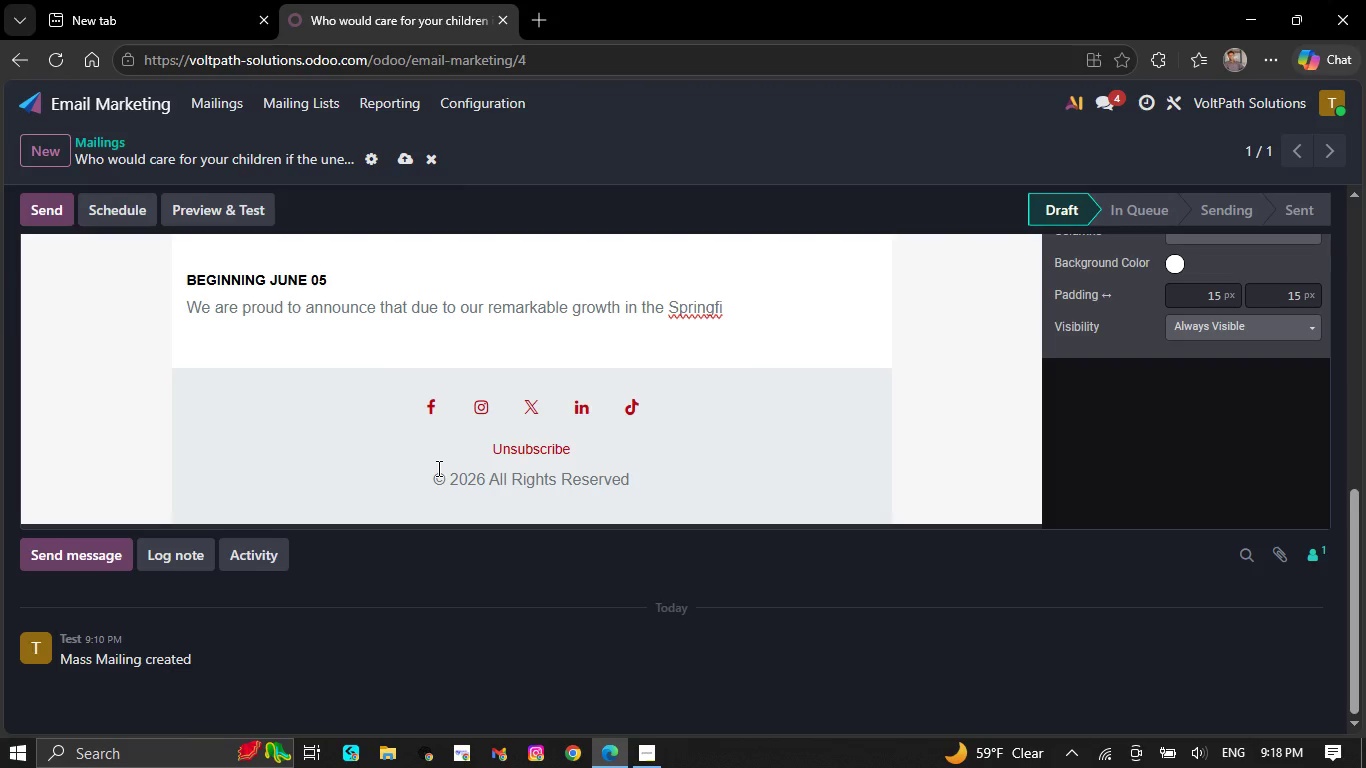 
key(Backspace)
 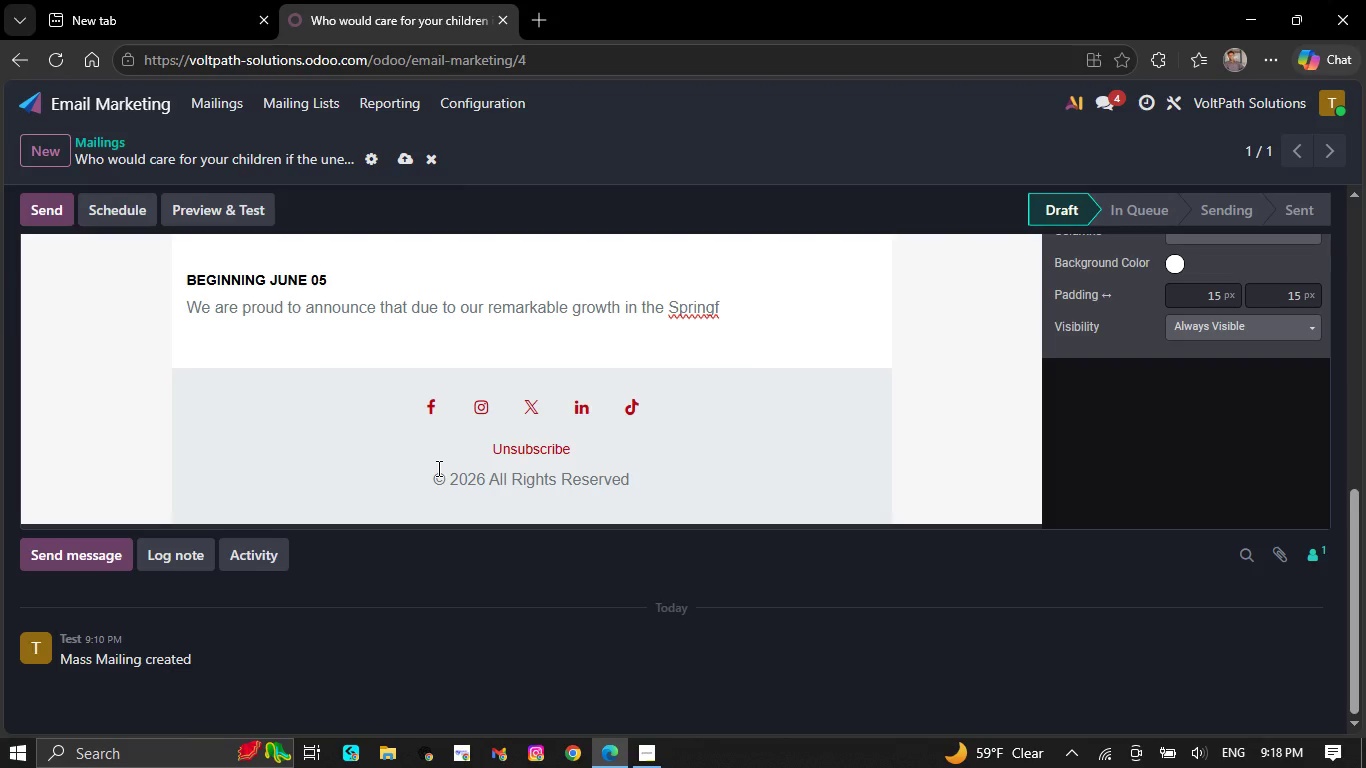 
key(Backspace)
 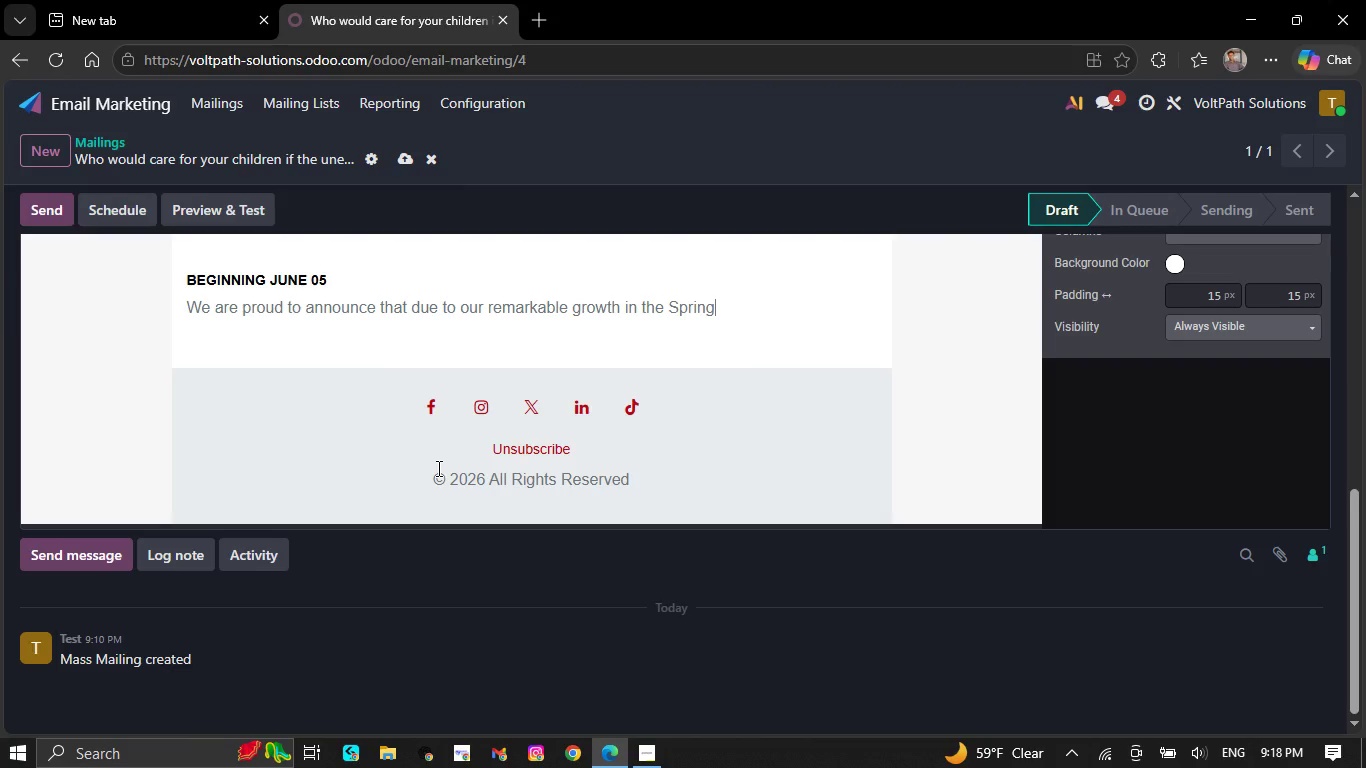 
key(Backspace)
 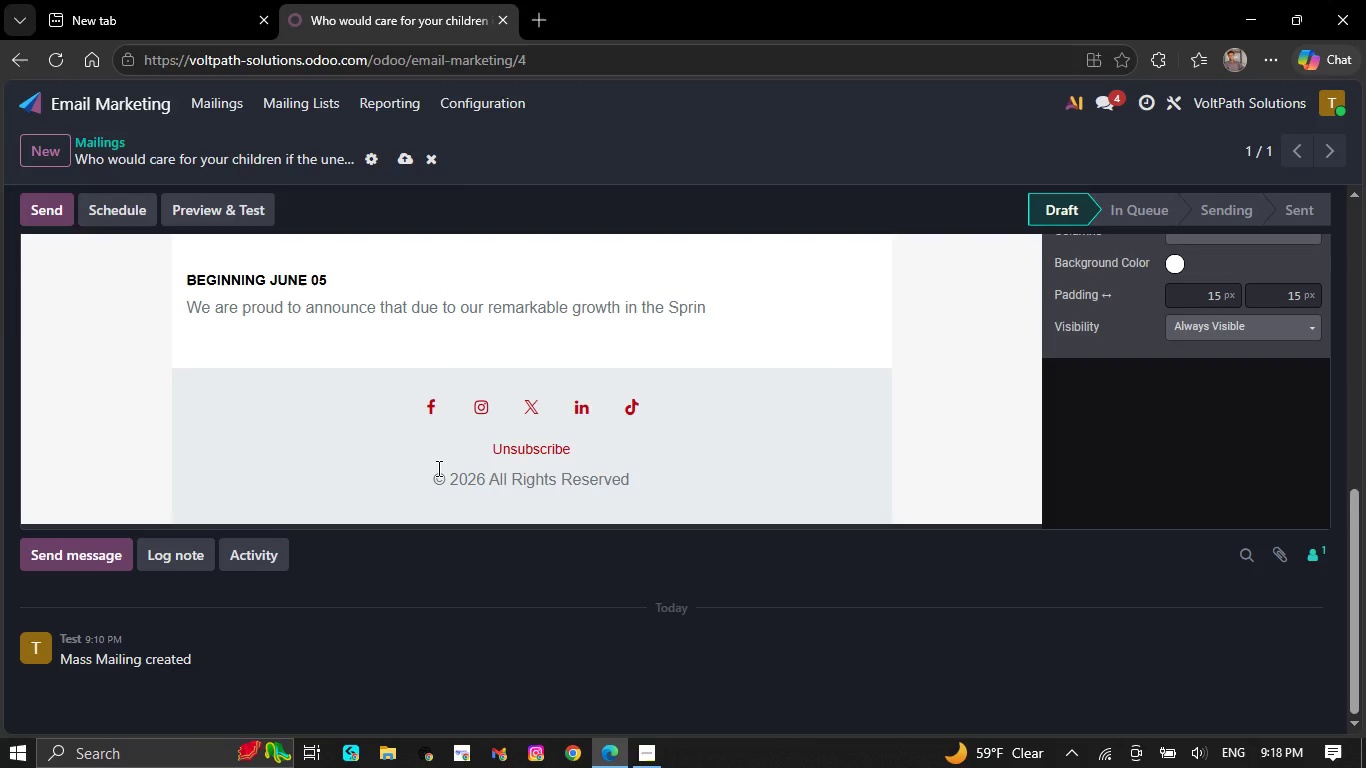 
key(Backspace)
 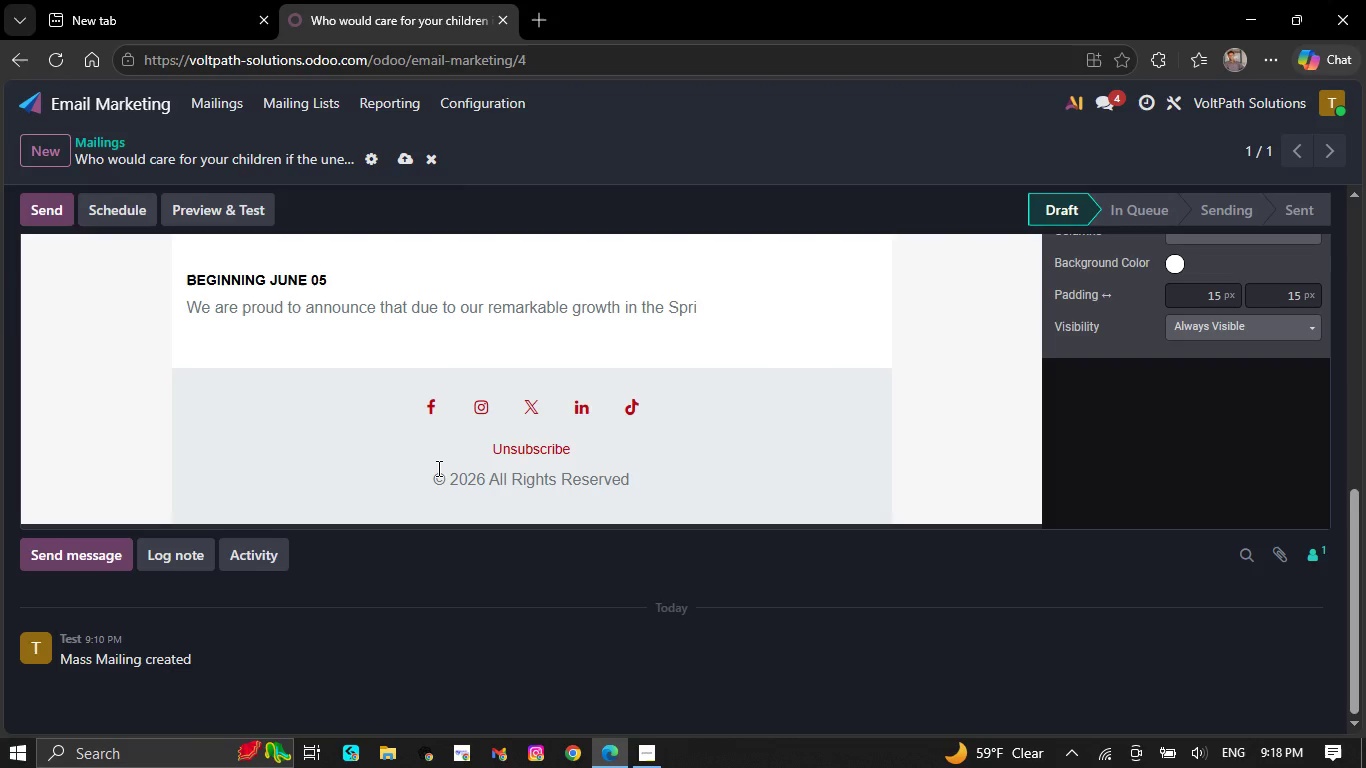 
key(Backspace)
 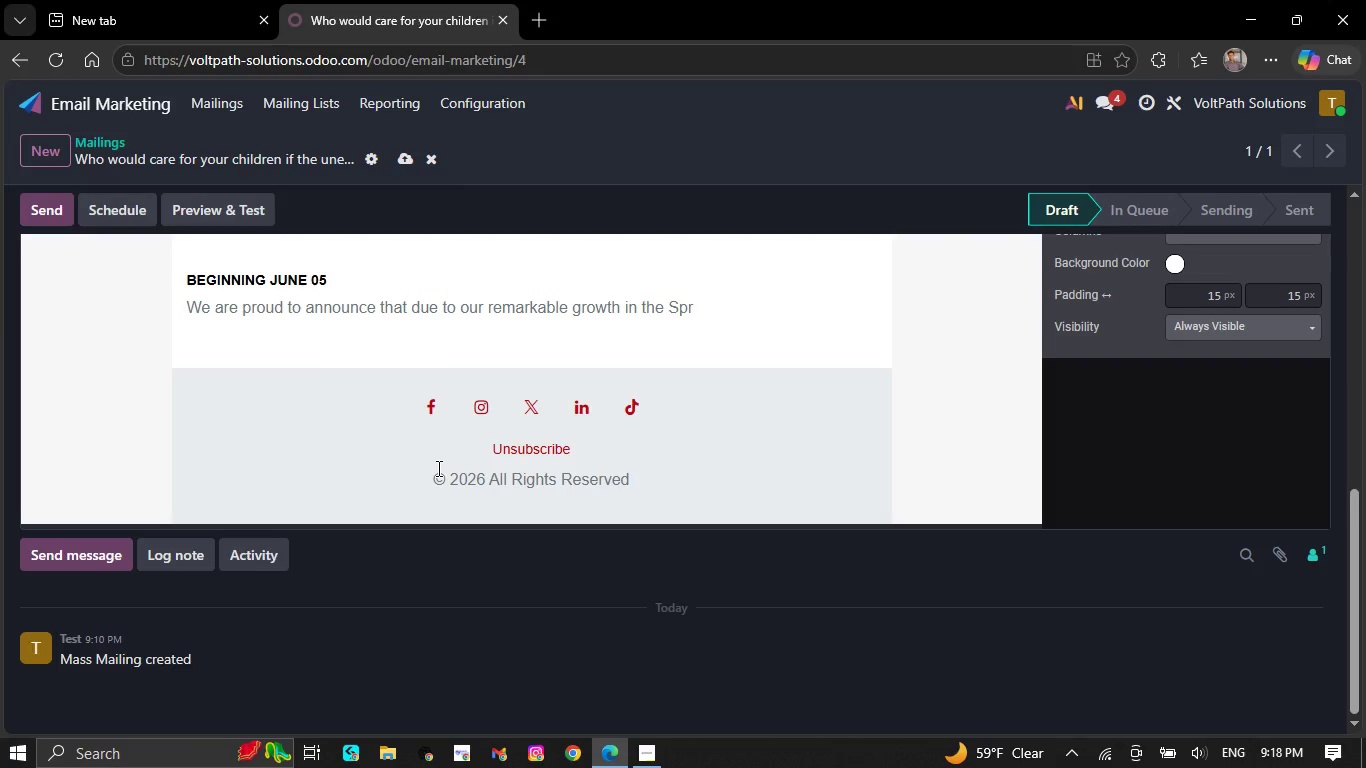 
wait(6.66)
 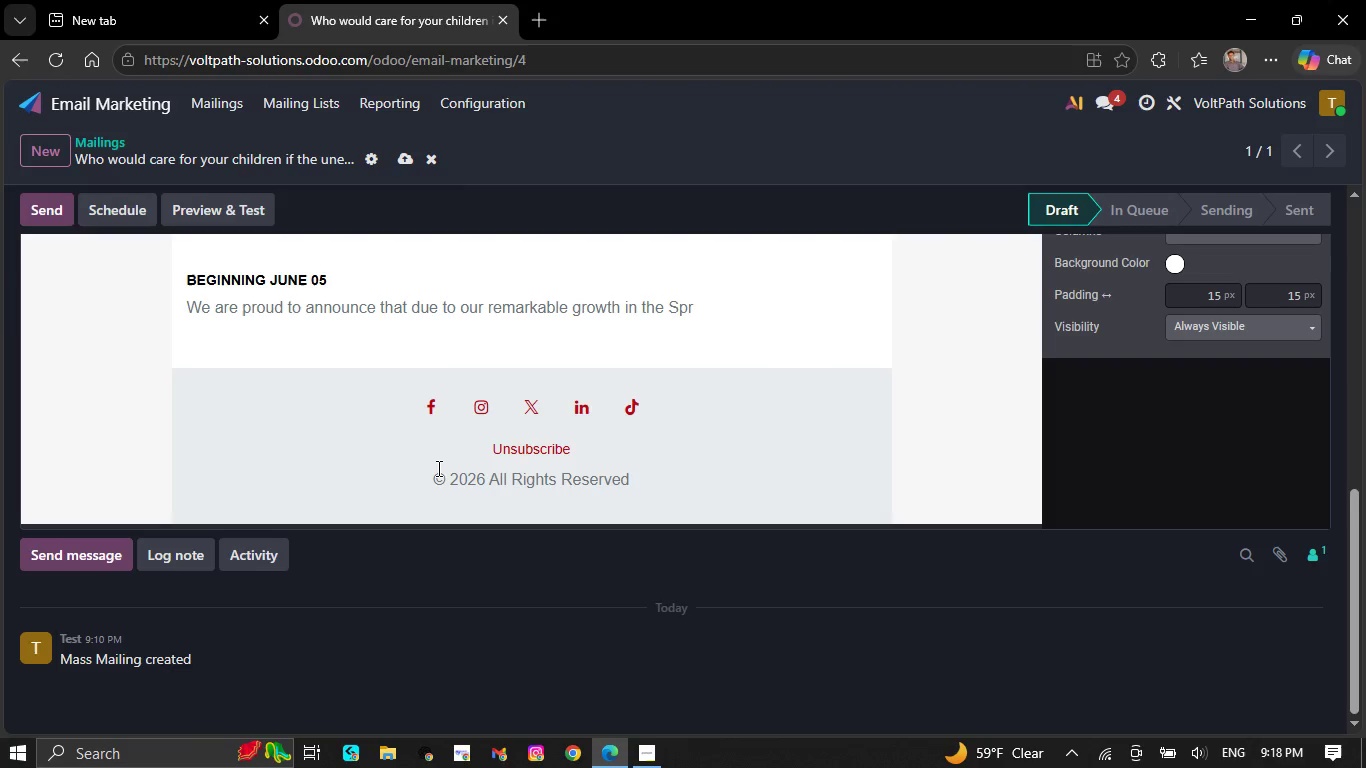 
key(Backspace)
 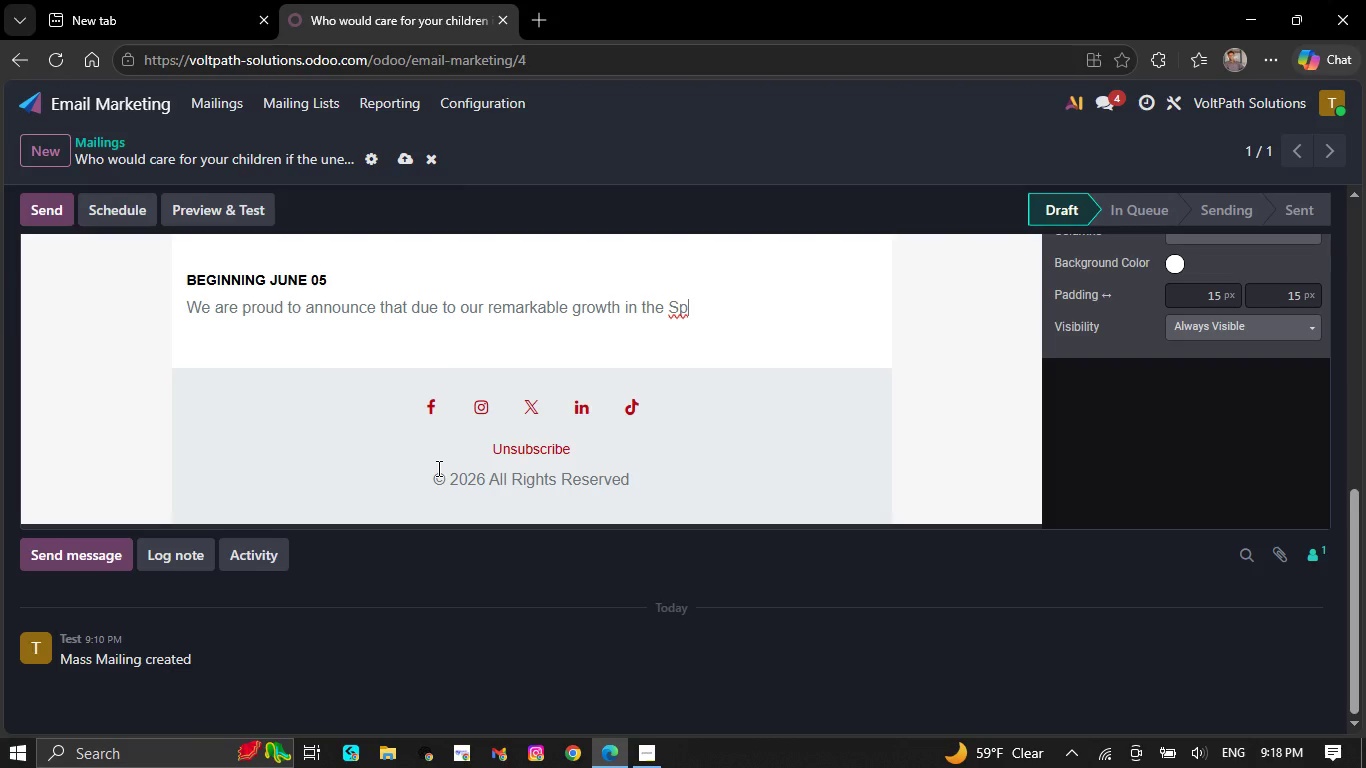 
wait(6.03)
 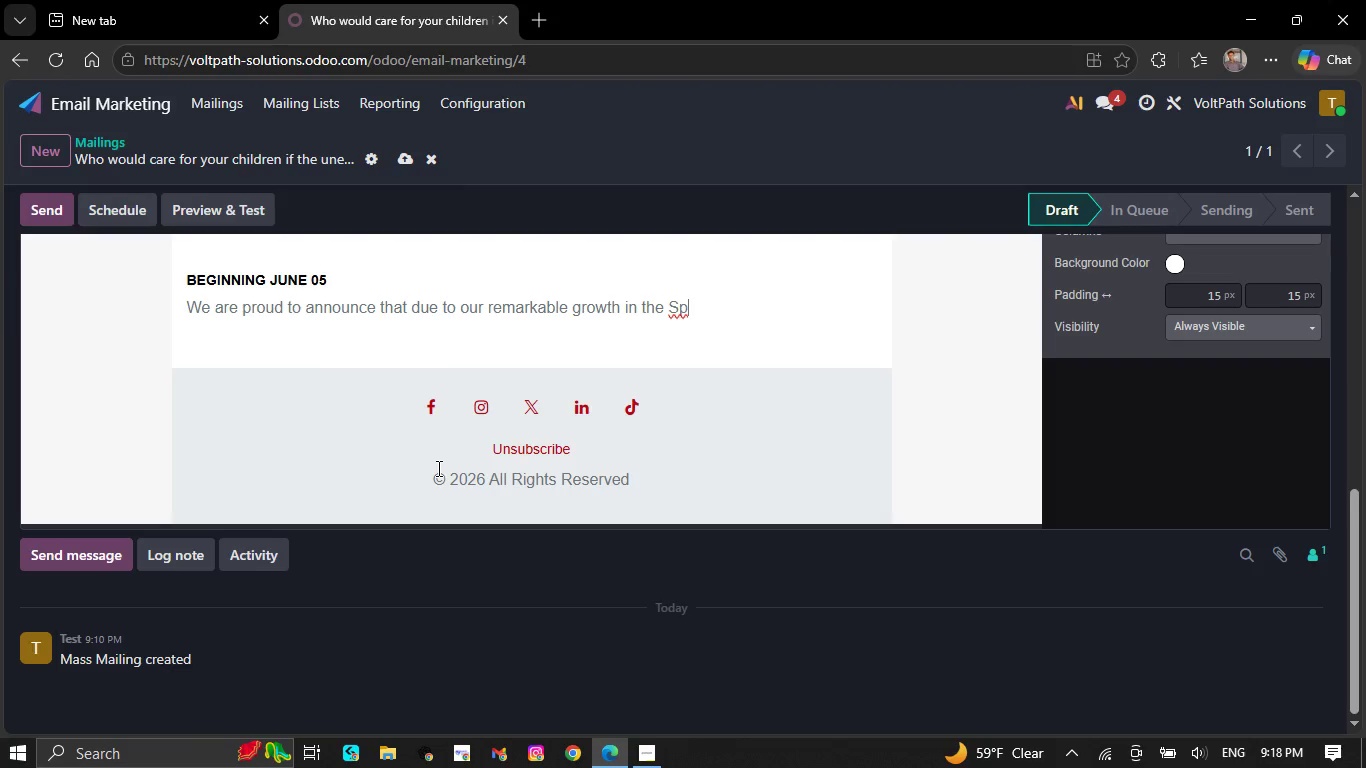 
key(Backspace)
 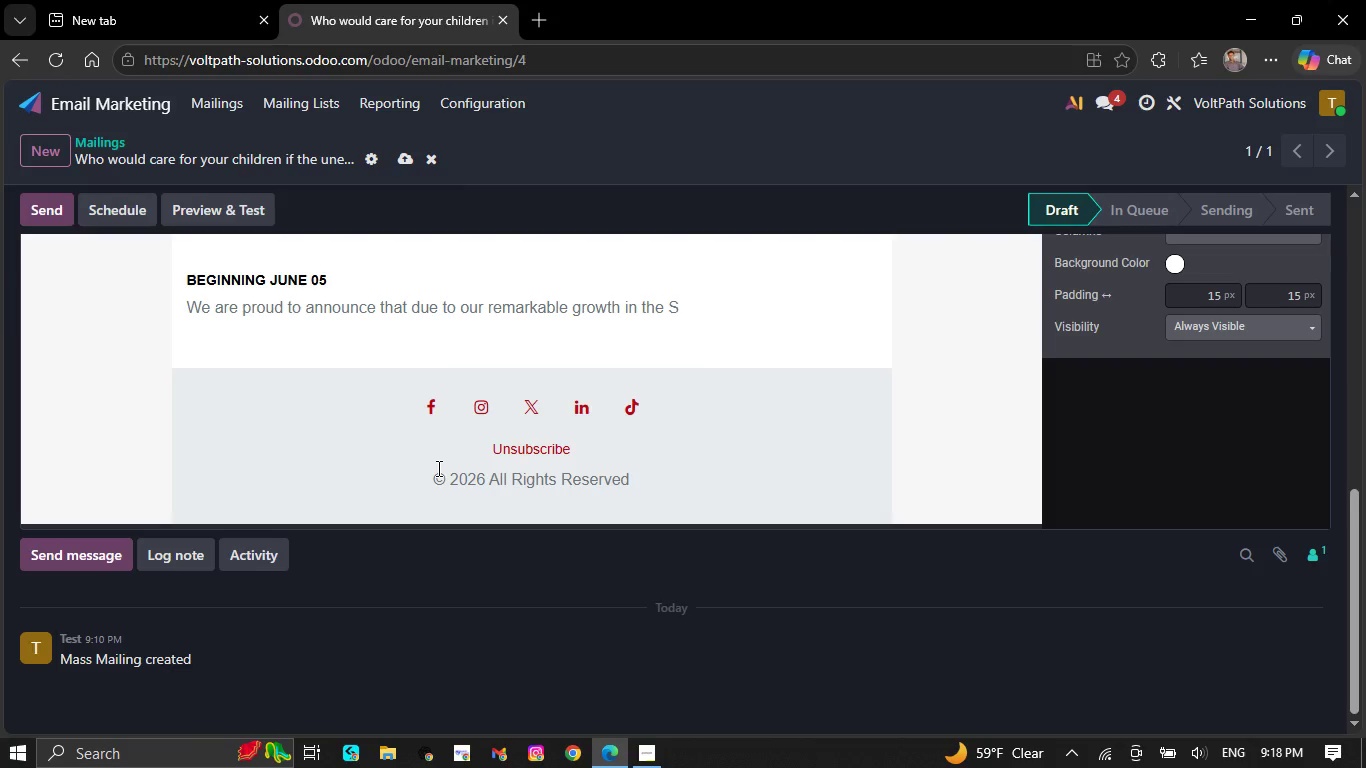 
wait(5.14)
 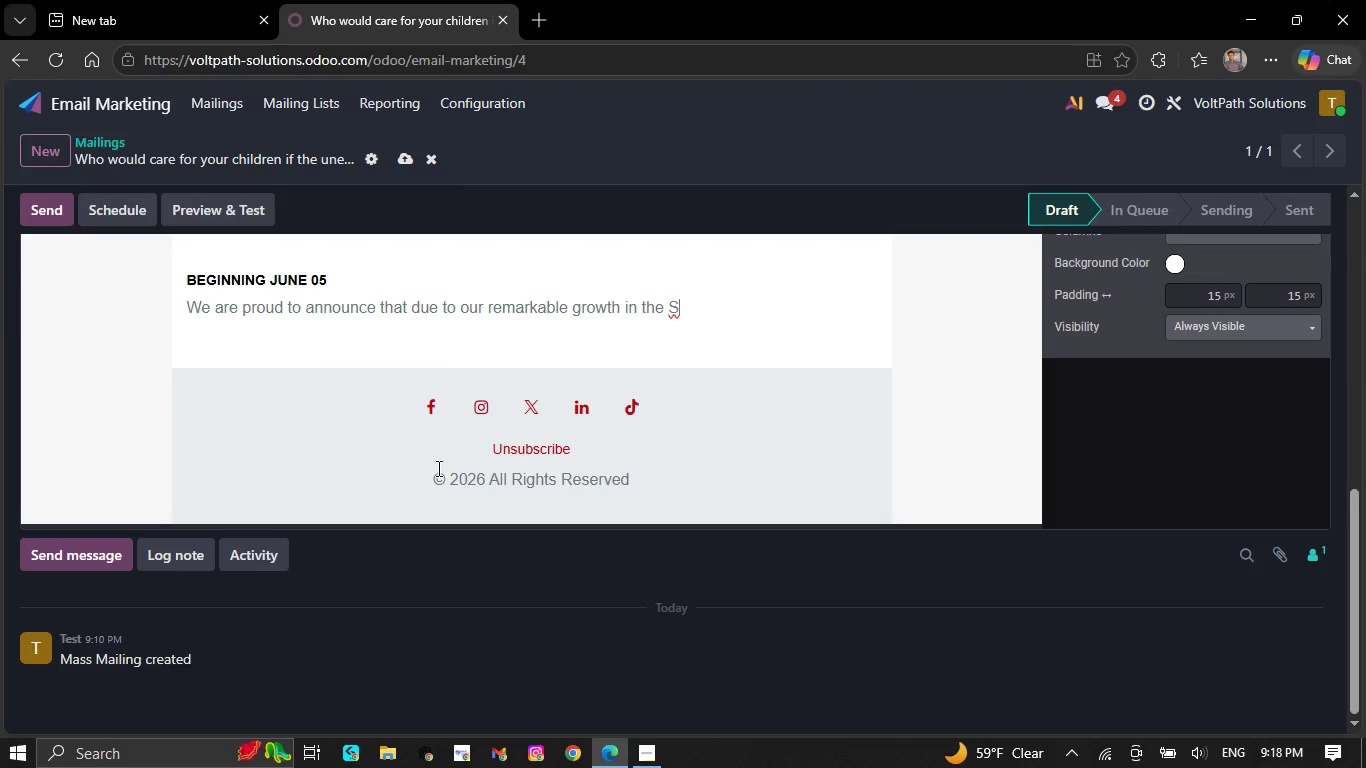 
key(Backspace)
 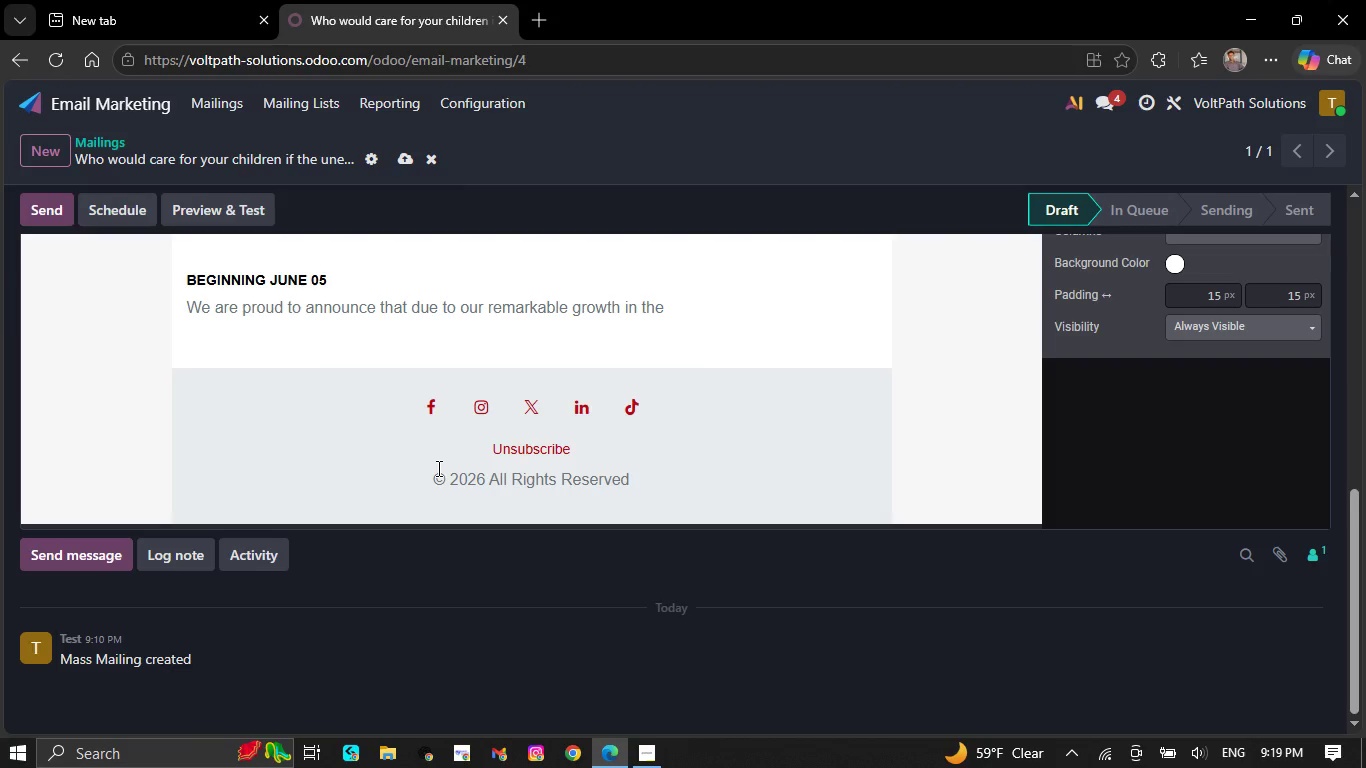 
key(Backspace)
 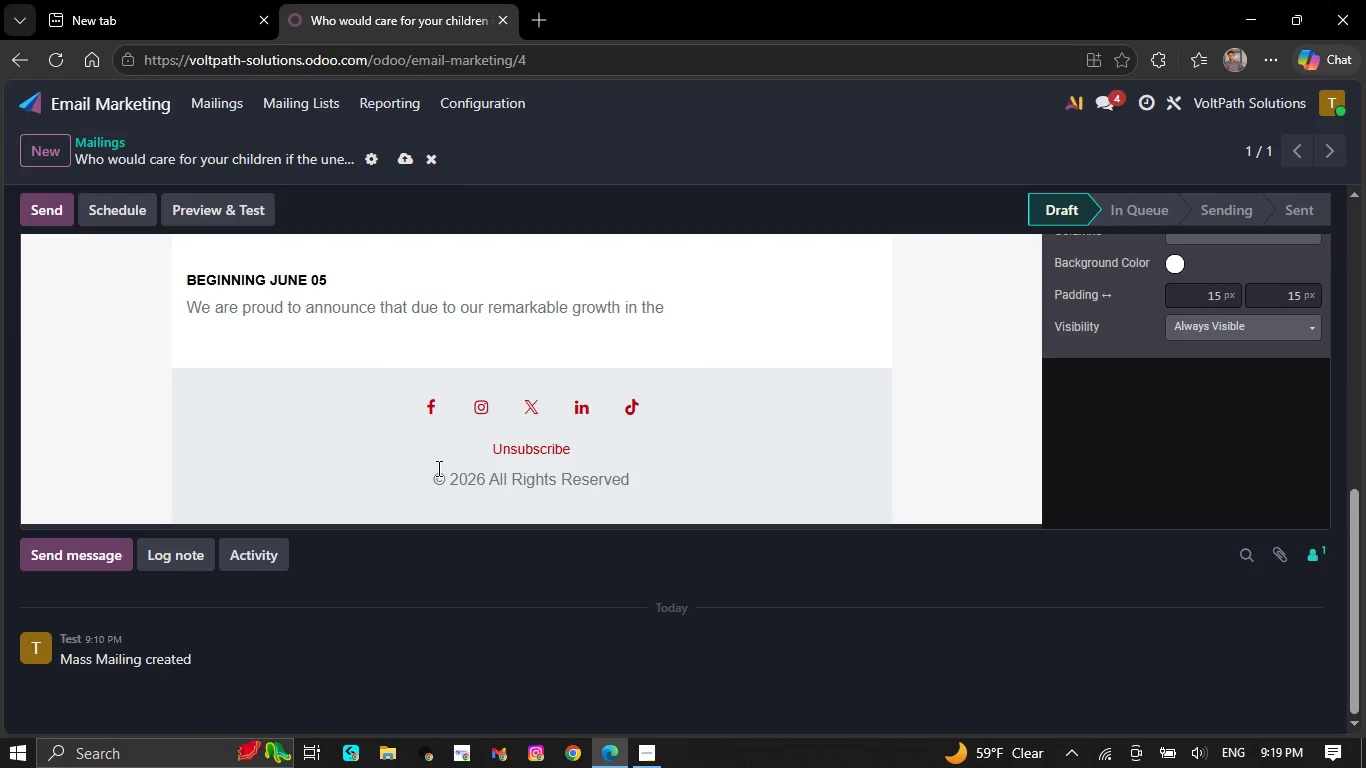 
key(Backspace)
 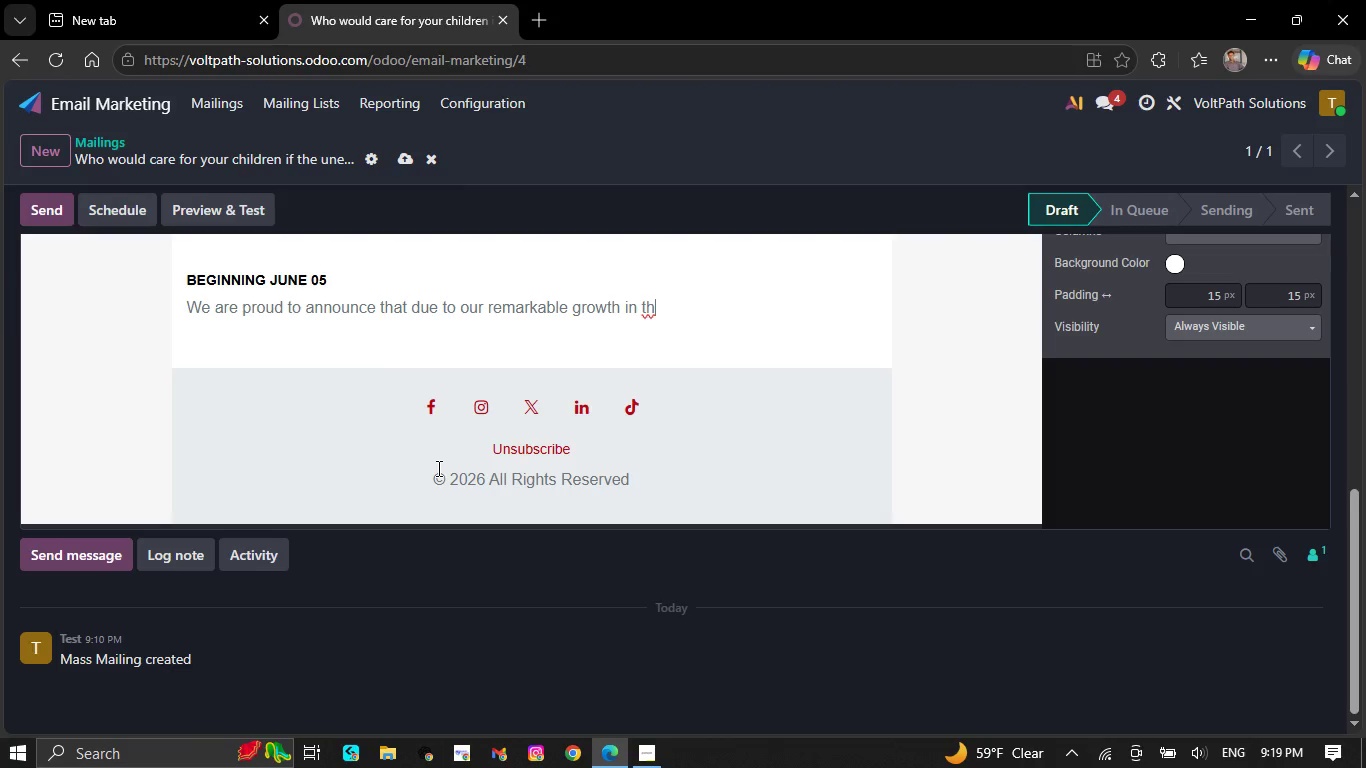 
key(Backspace)
 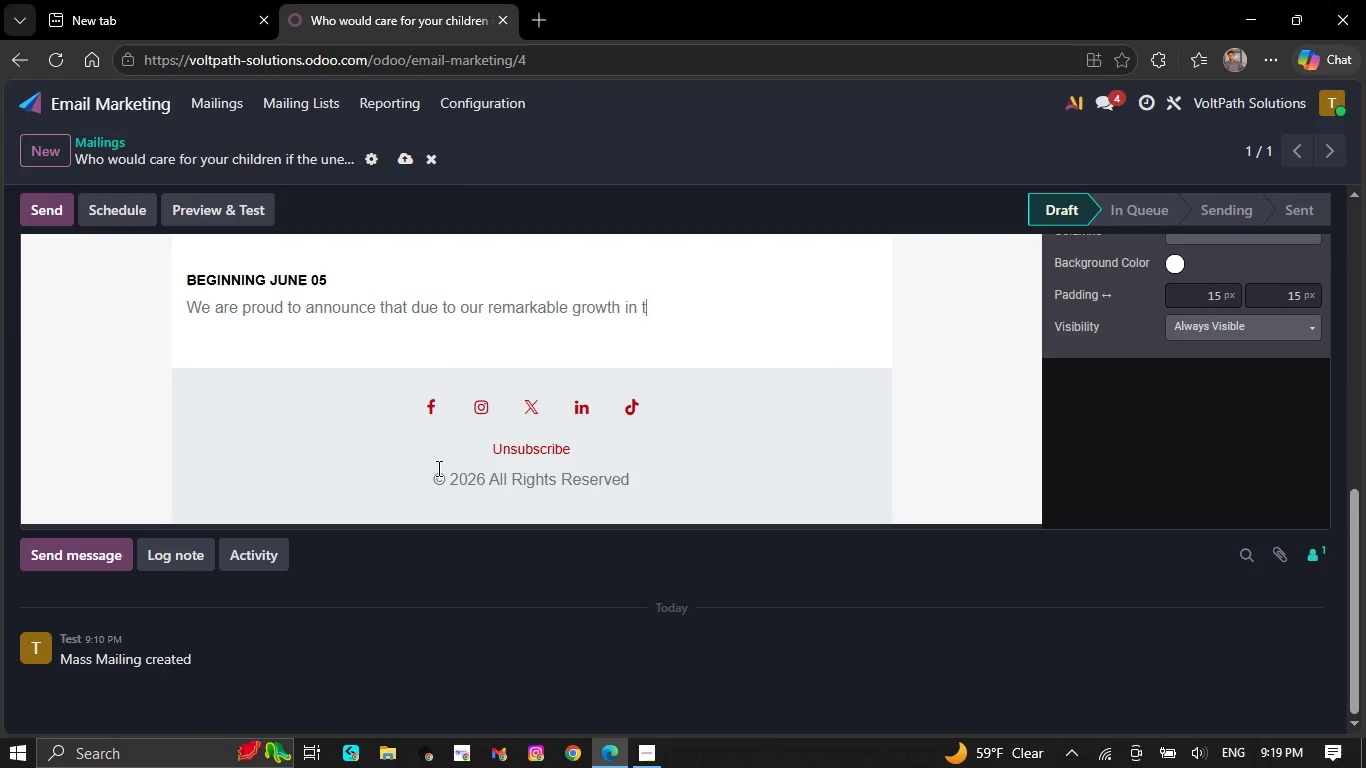 
key(Backspace)
 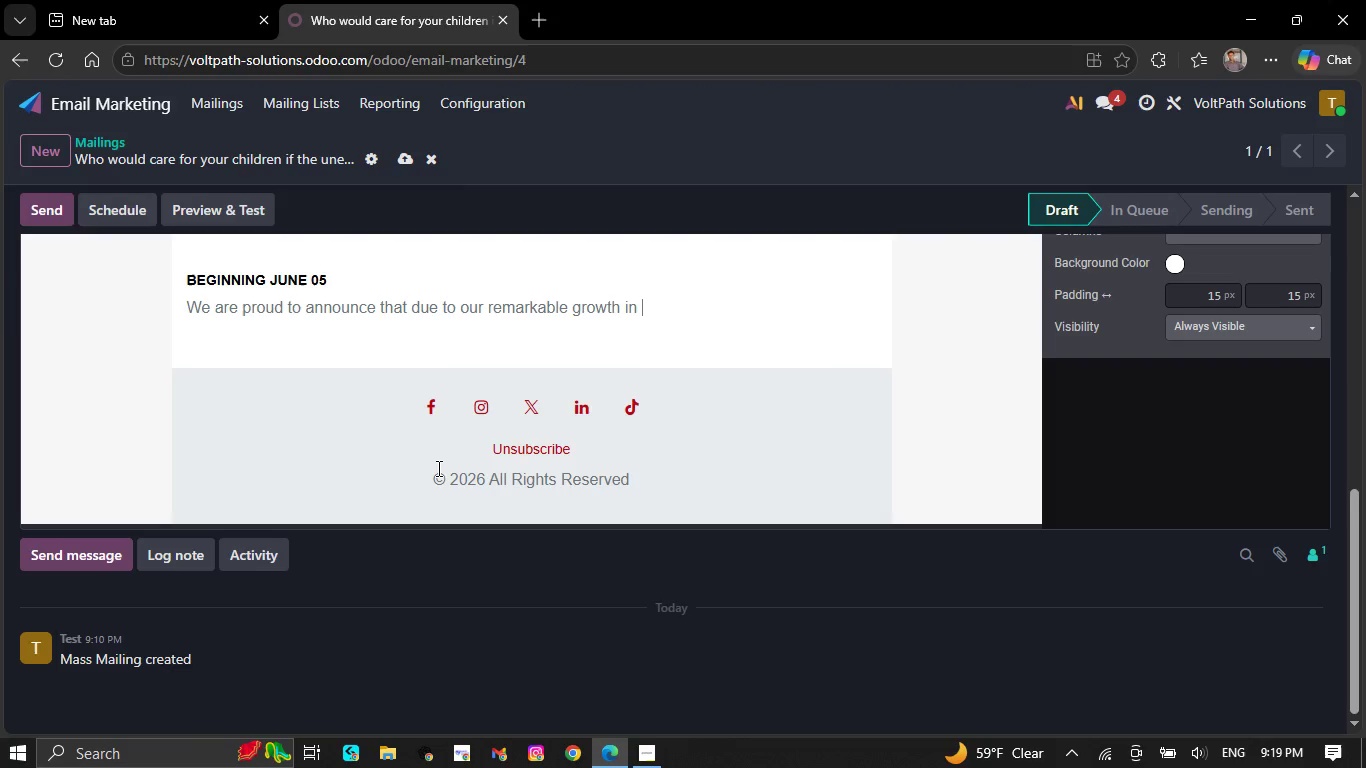 
key(Backspace)
 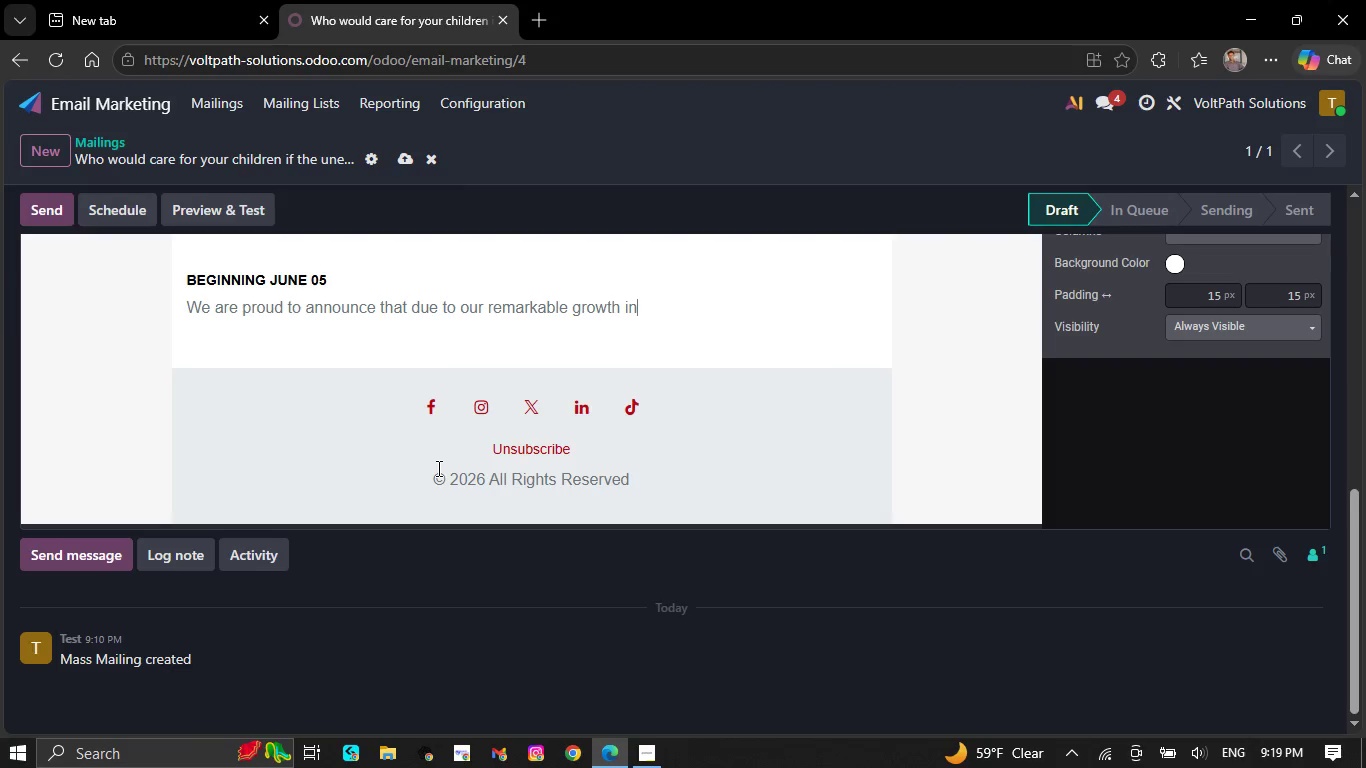 
key(Backspace)
 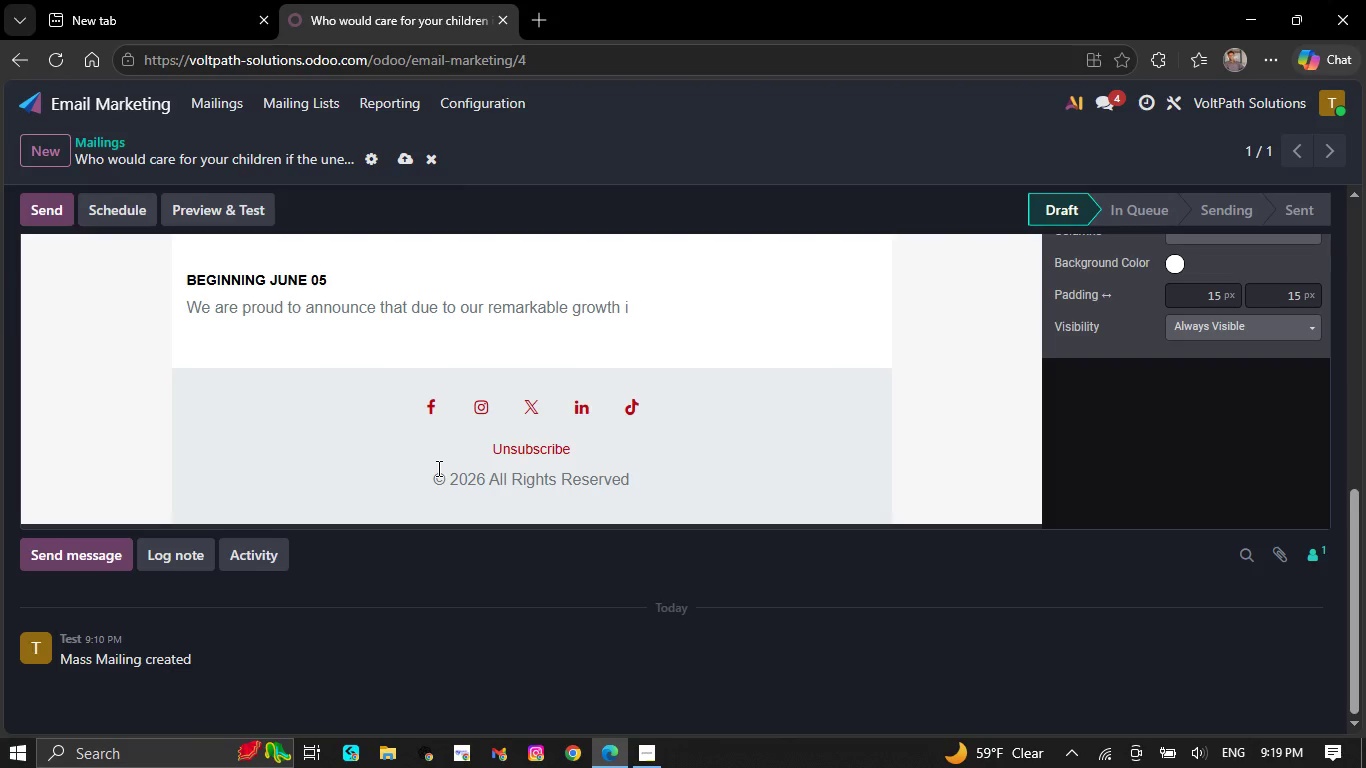 
key(Backspace)
 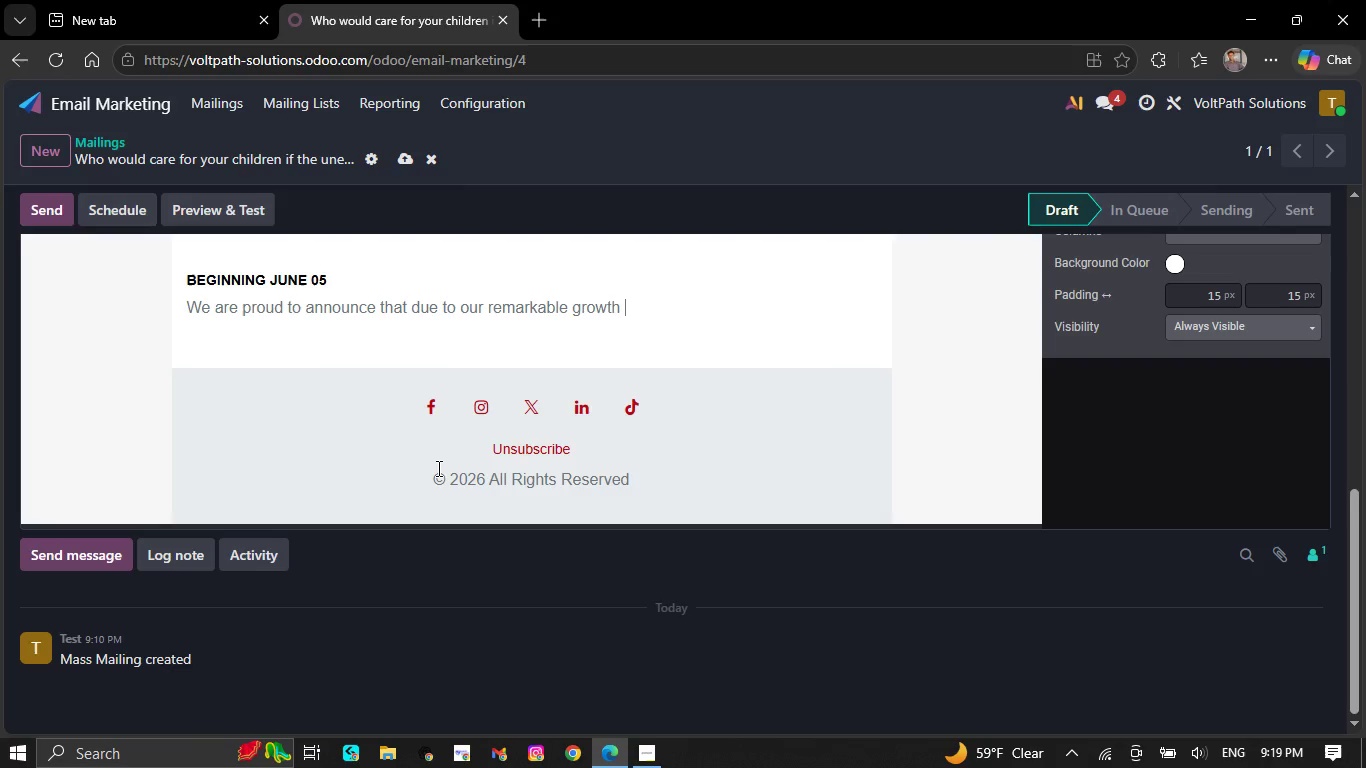 
key(Backspace)
 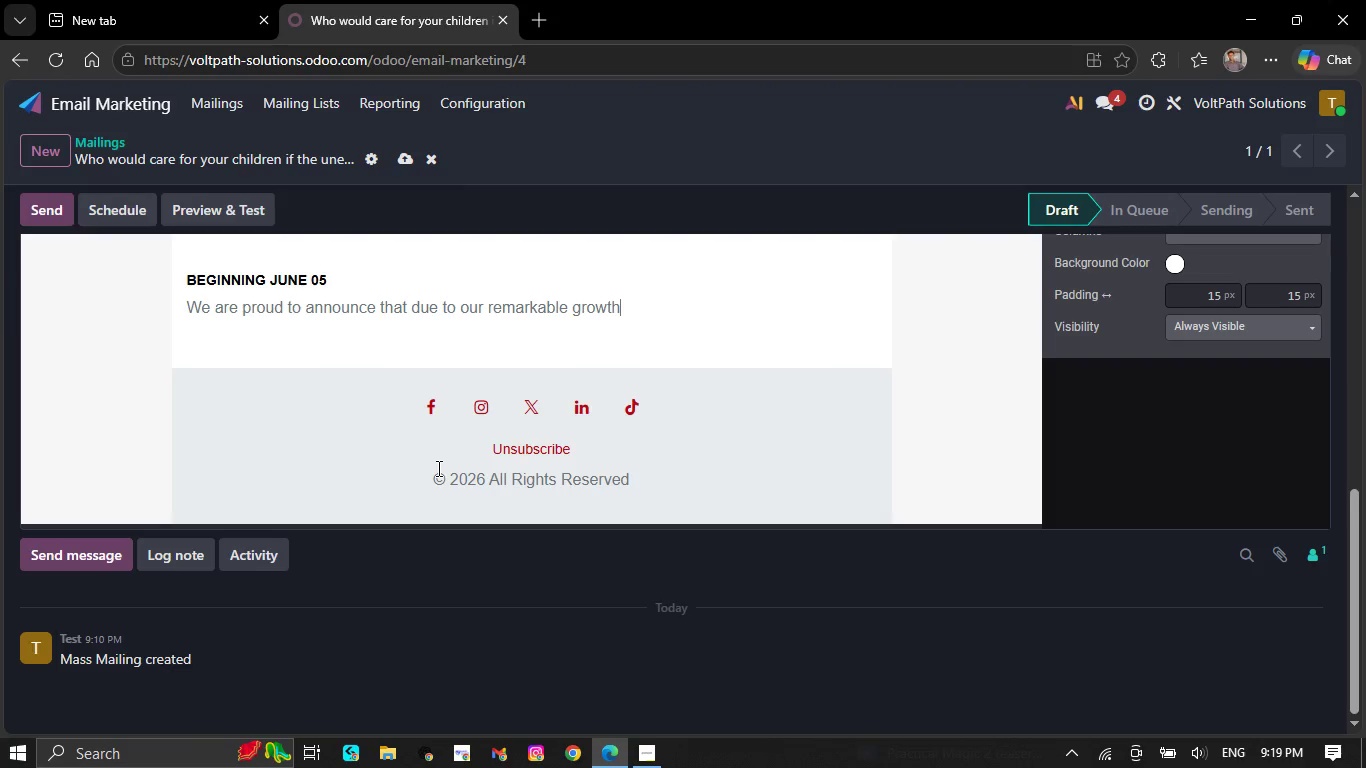 
wait(10.66)
 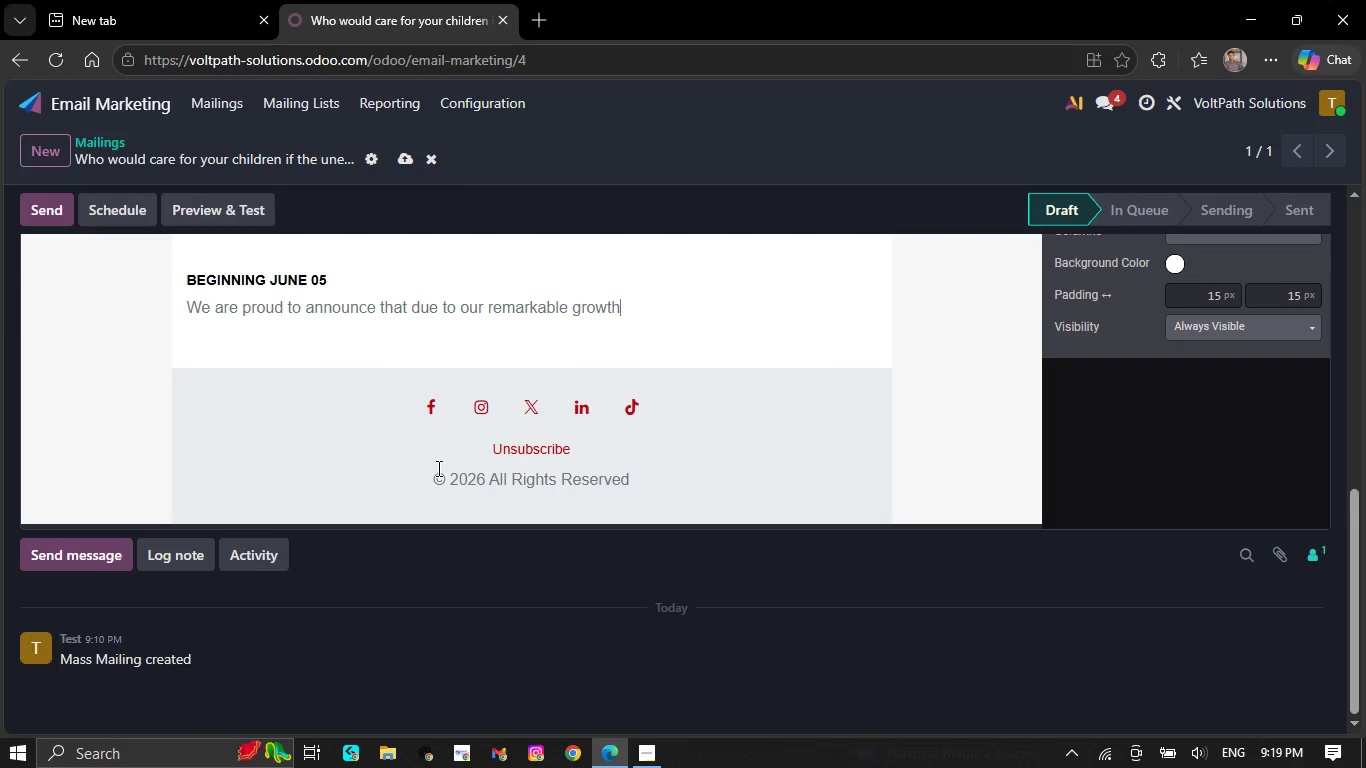 
key(Backspace)
 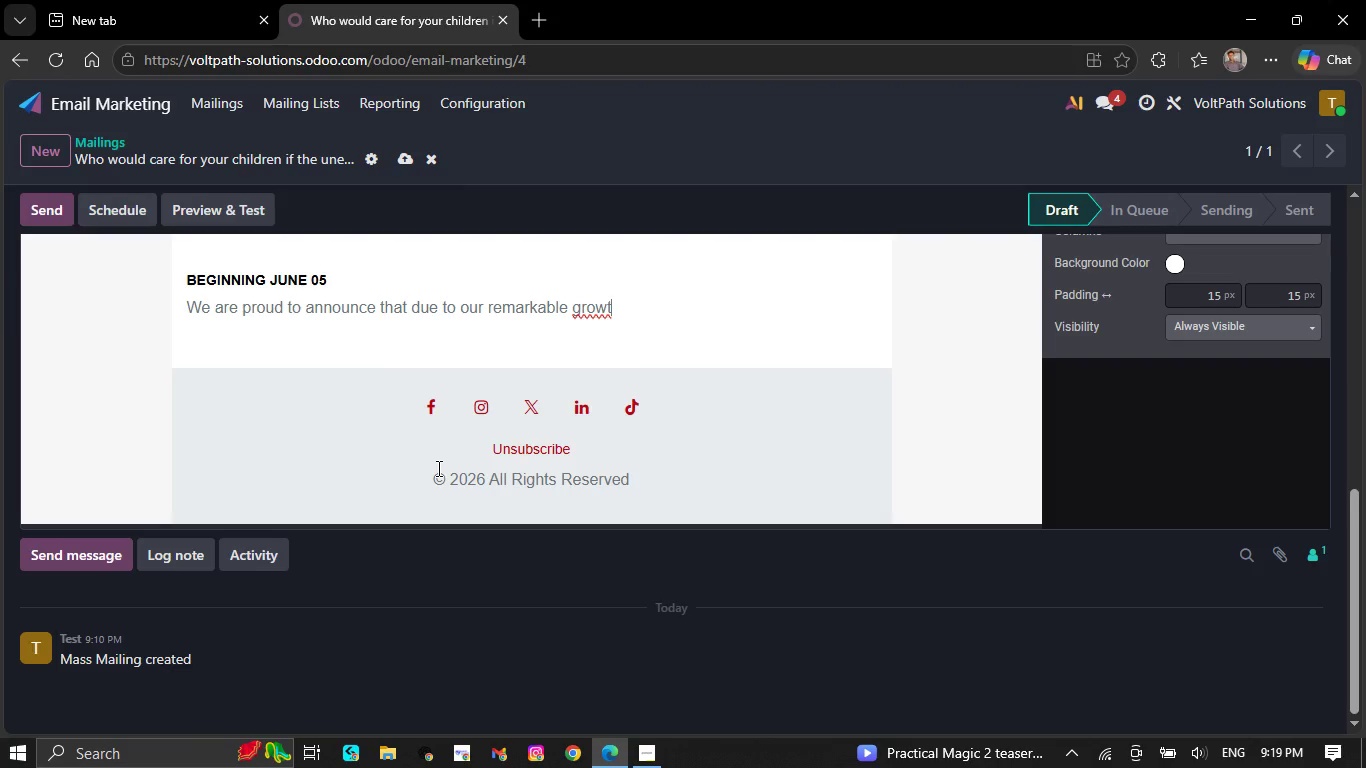 
wait(7.48)
 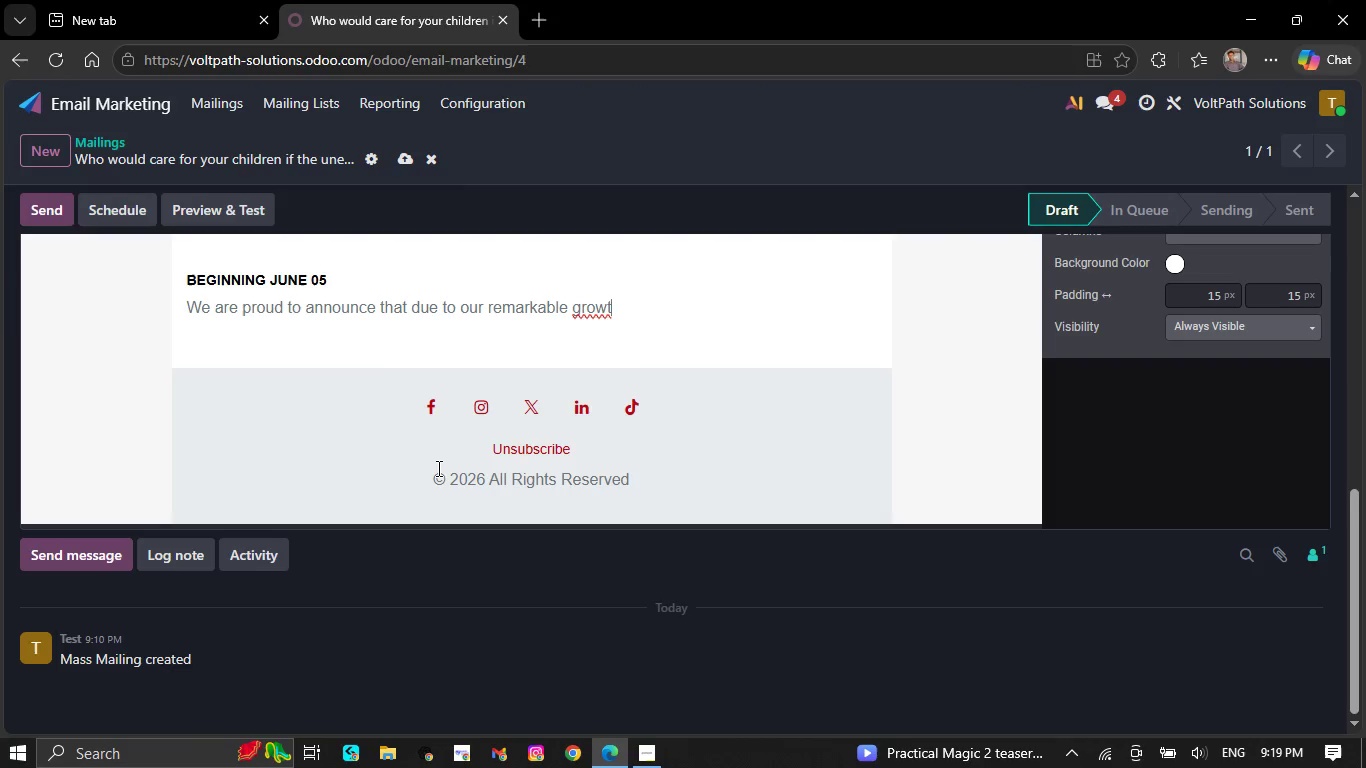 
key(Backspace)
 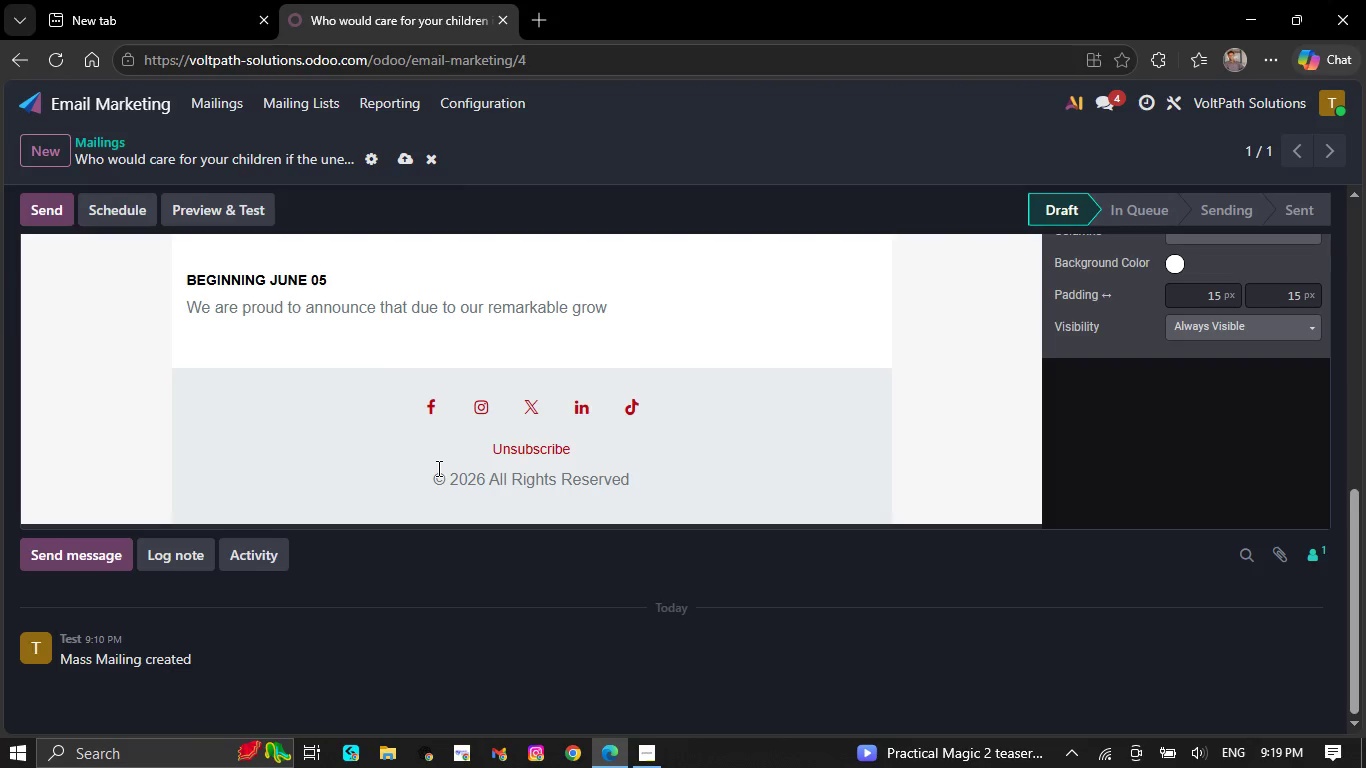 
key(Backspace)
 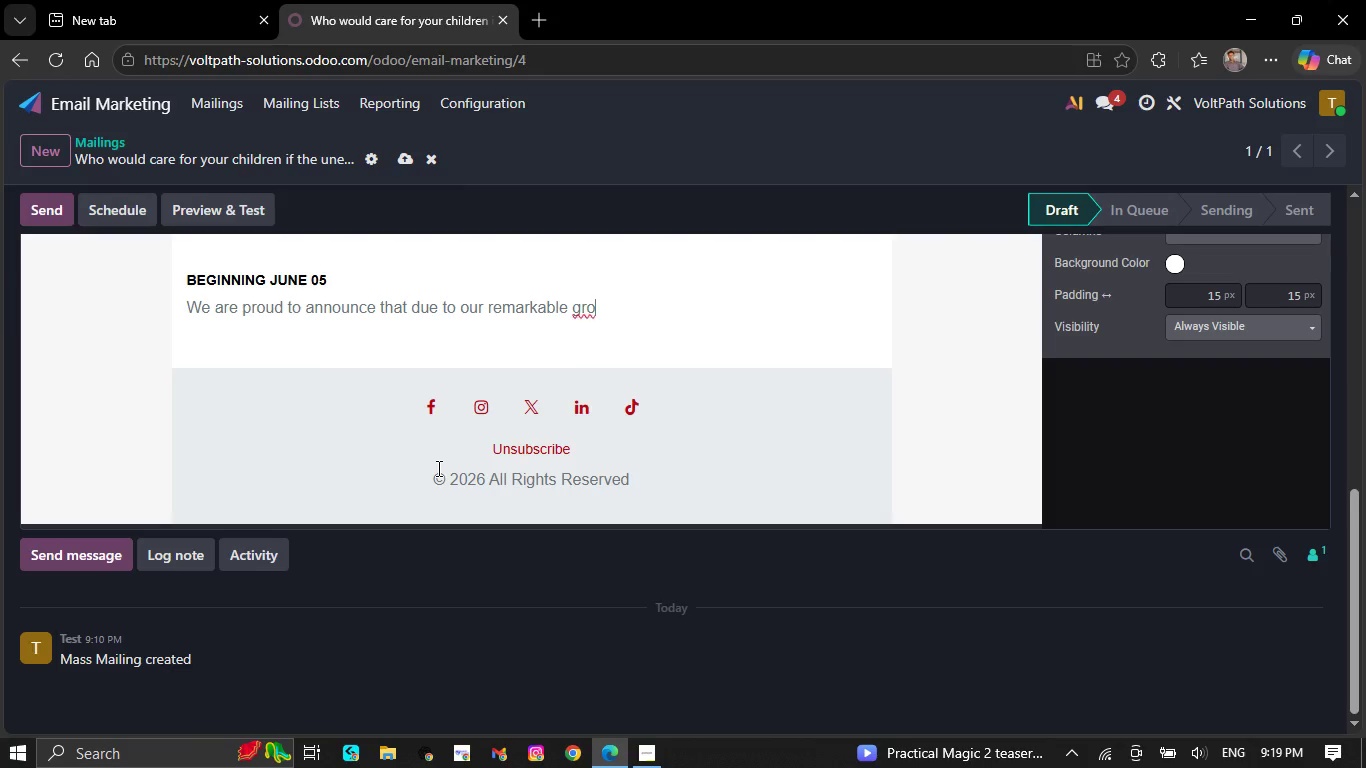 
key(Backspace)
 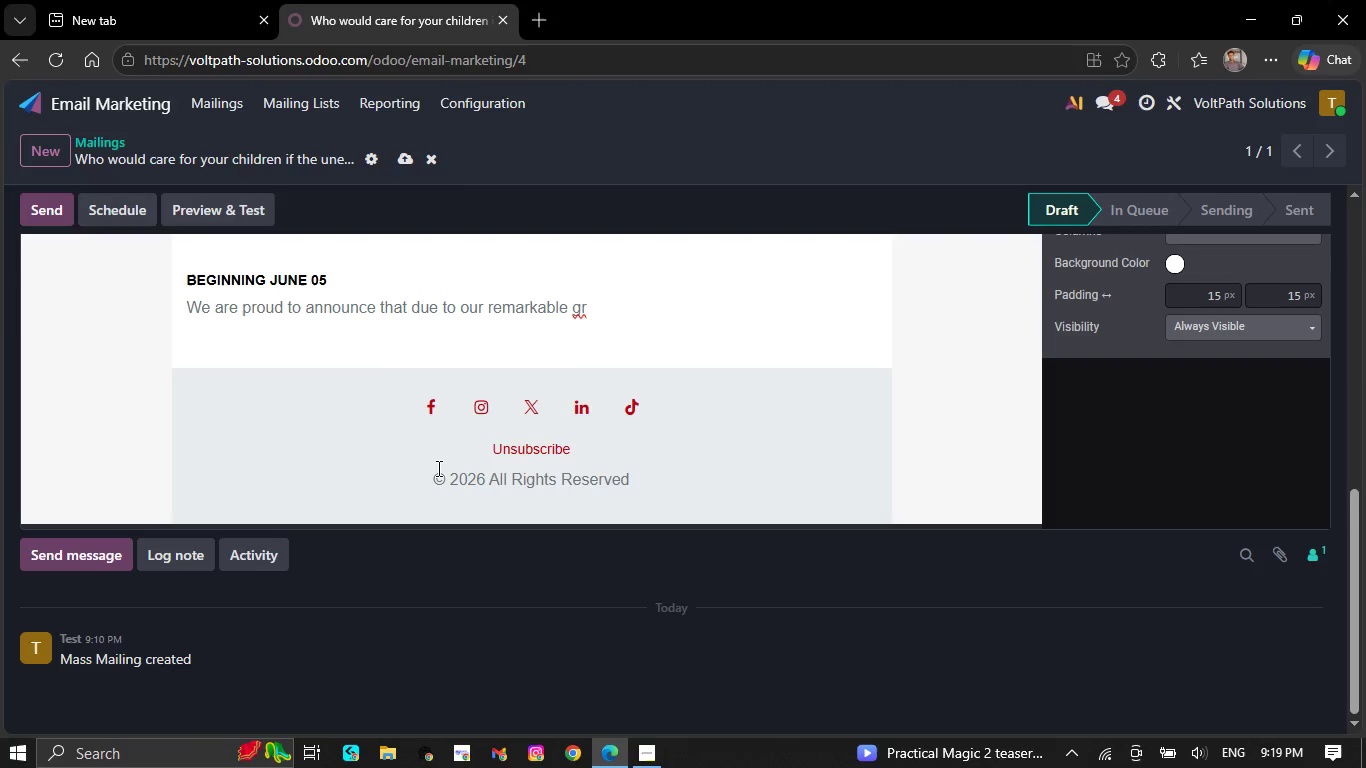 
key(Backspace)
 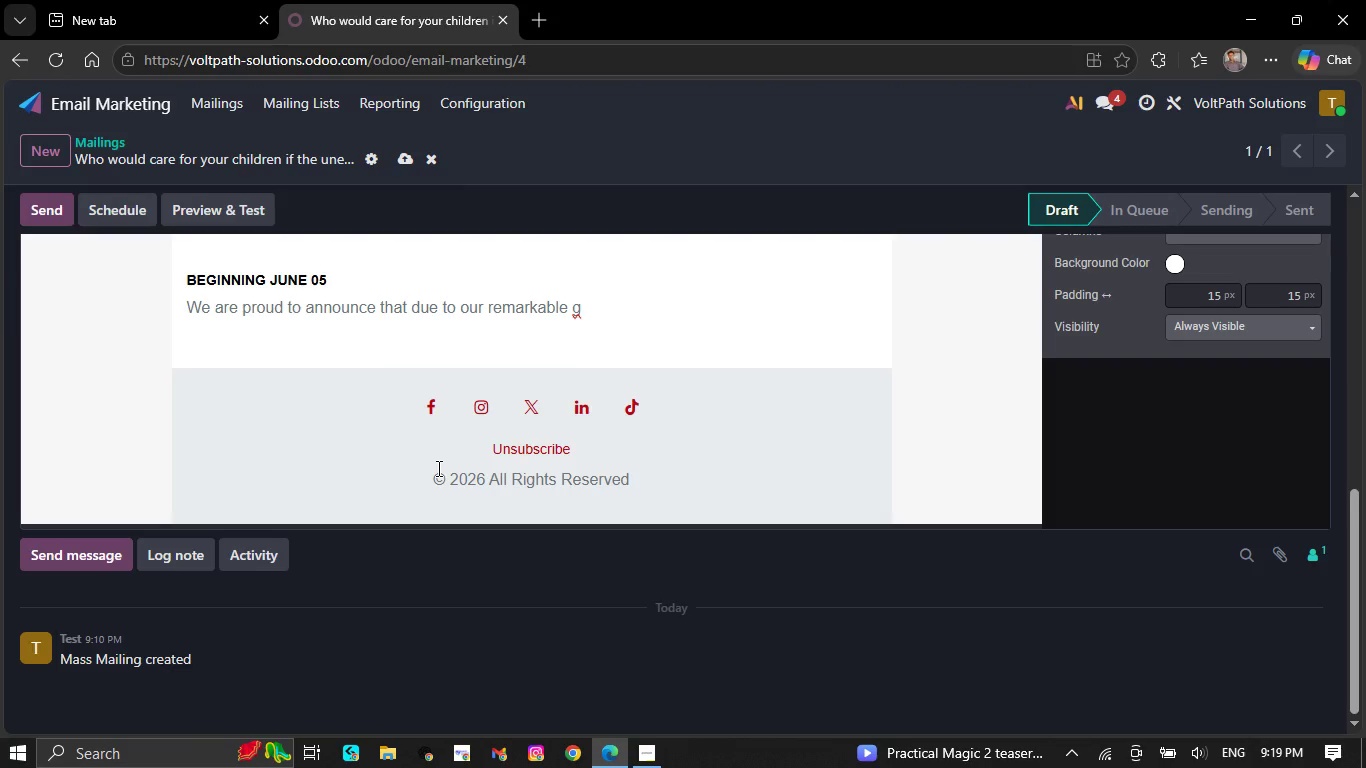 
key(Backspace)
 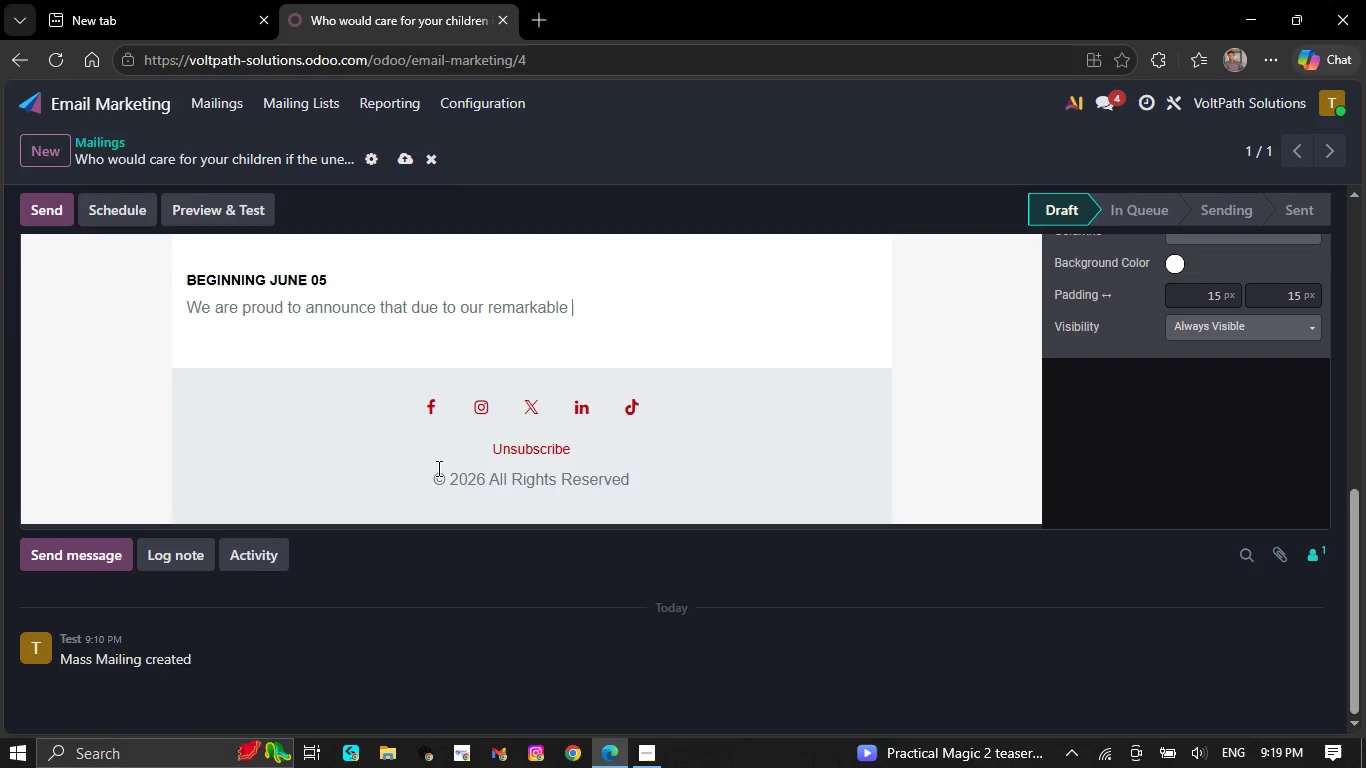 
key(Backspace)
 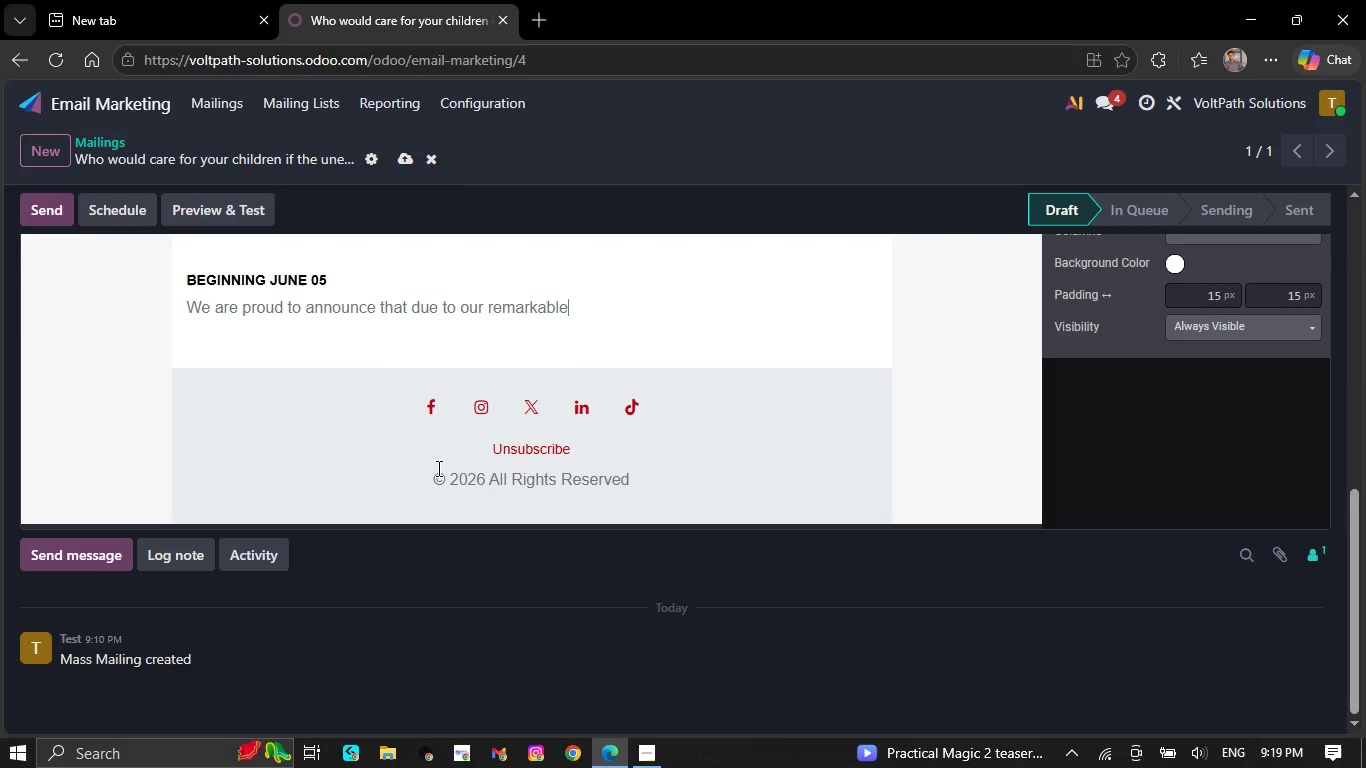 
key(Backspace)
 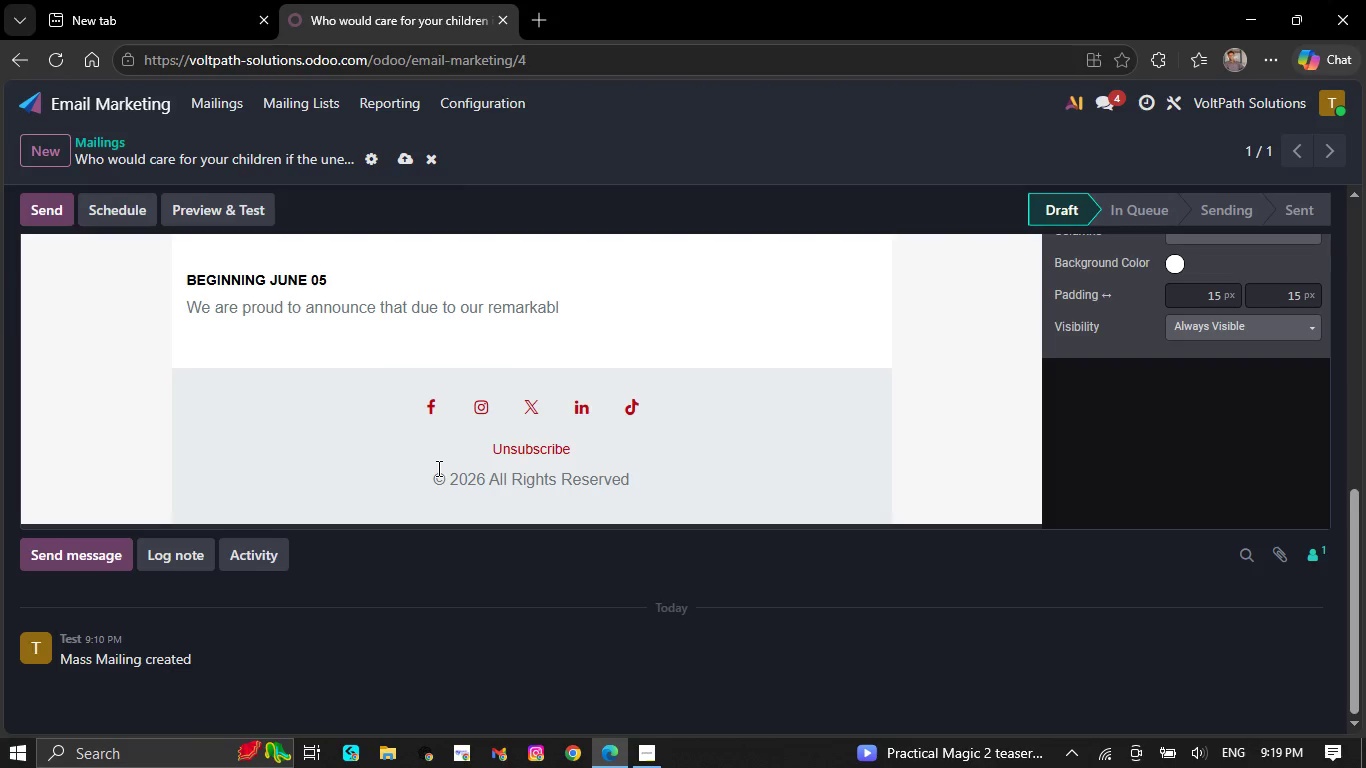 
key(Backspace)
 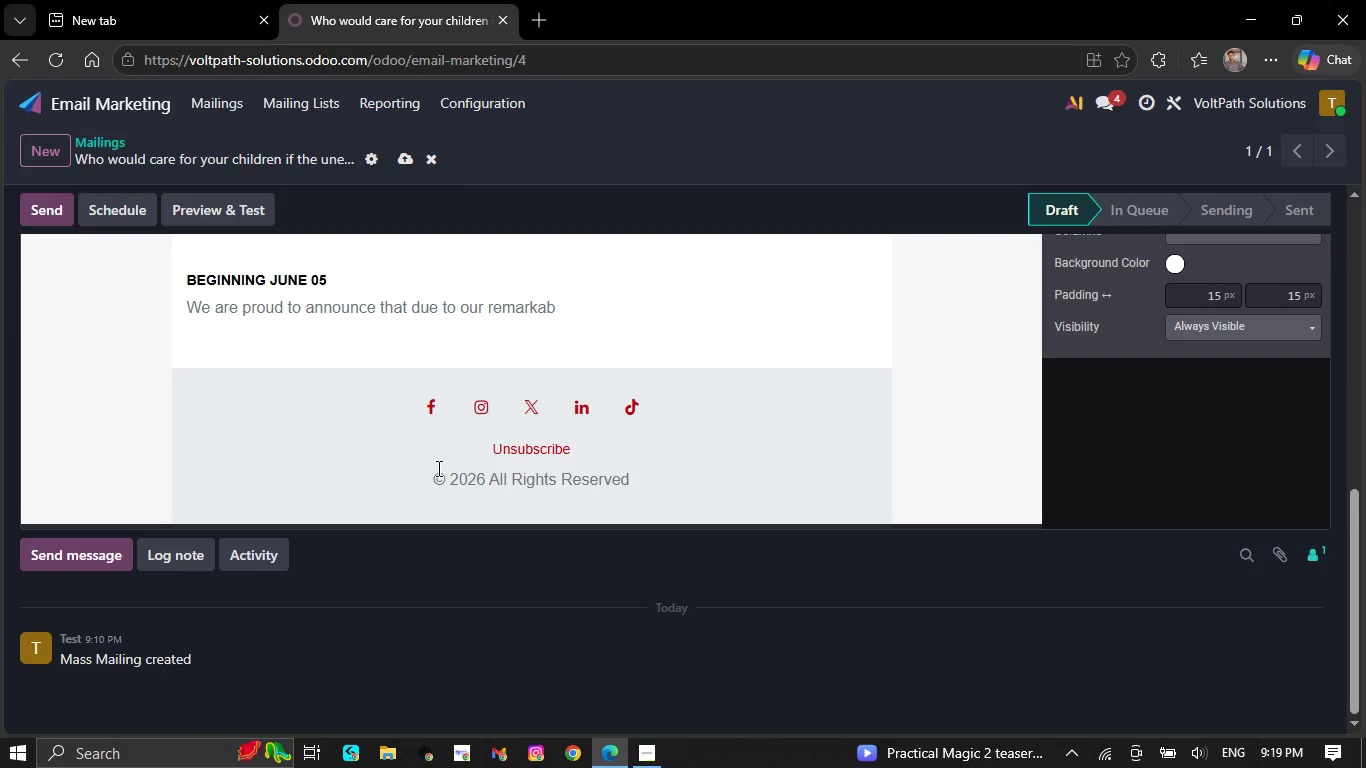 
key(Backspace)
 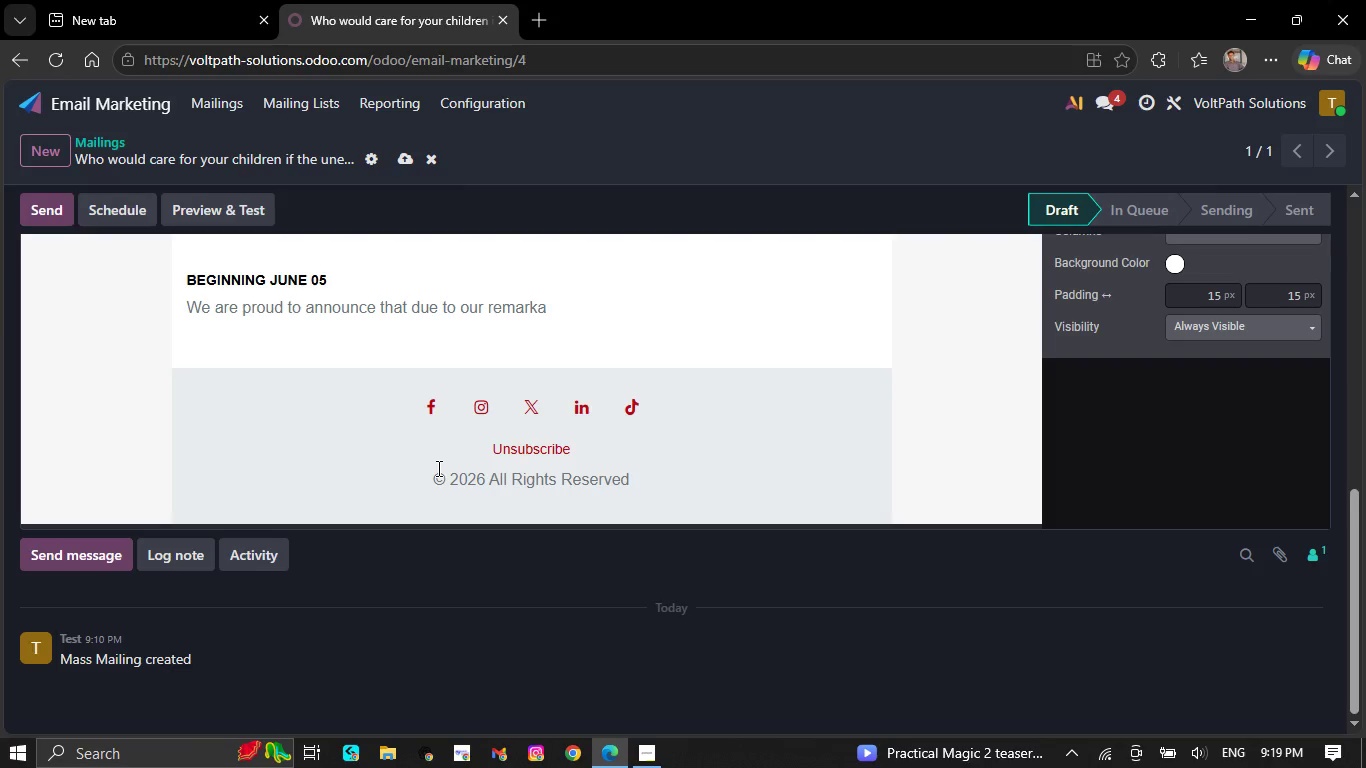 
key(Backspace)
 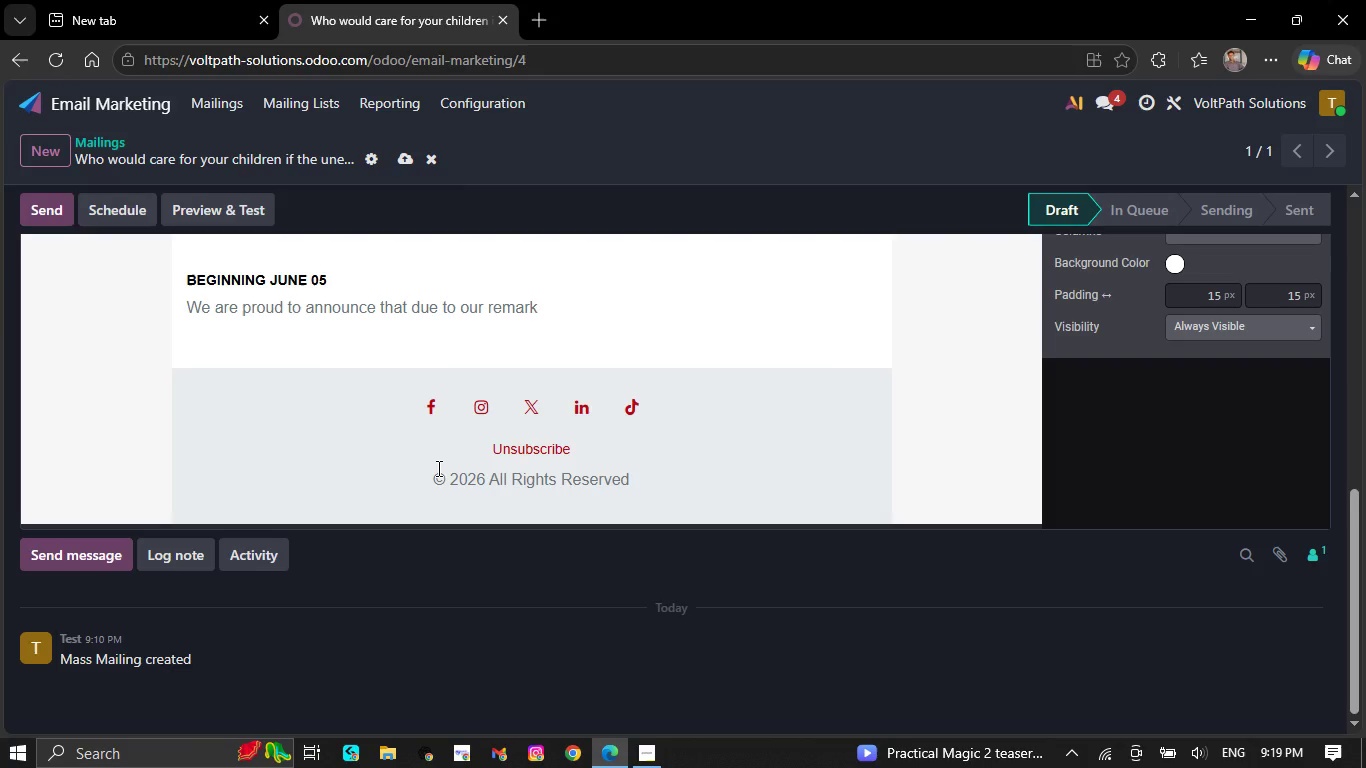 
key(Backspace)
 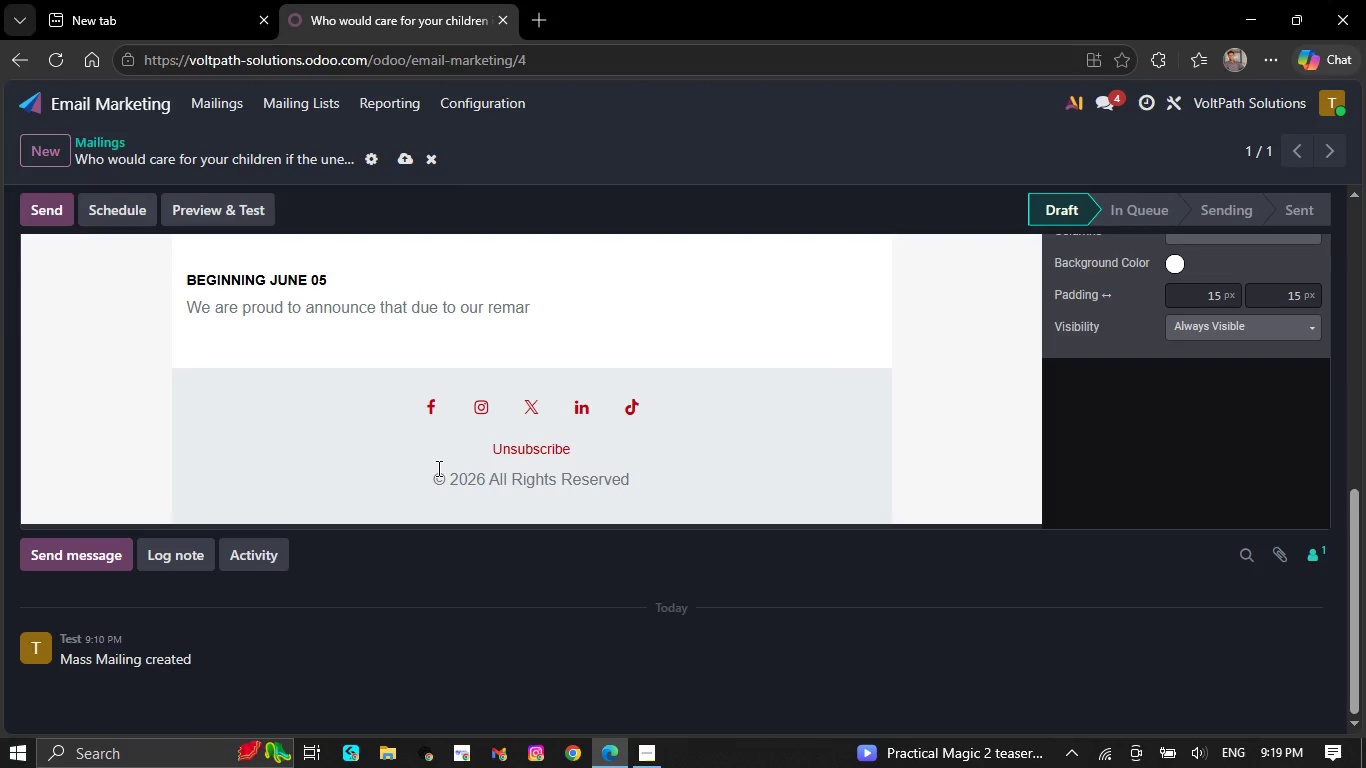 
key(Backspace)
 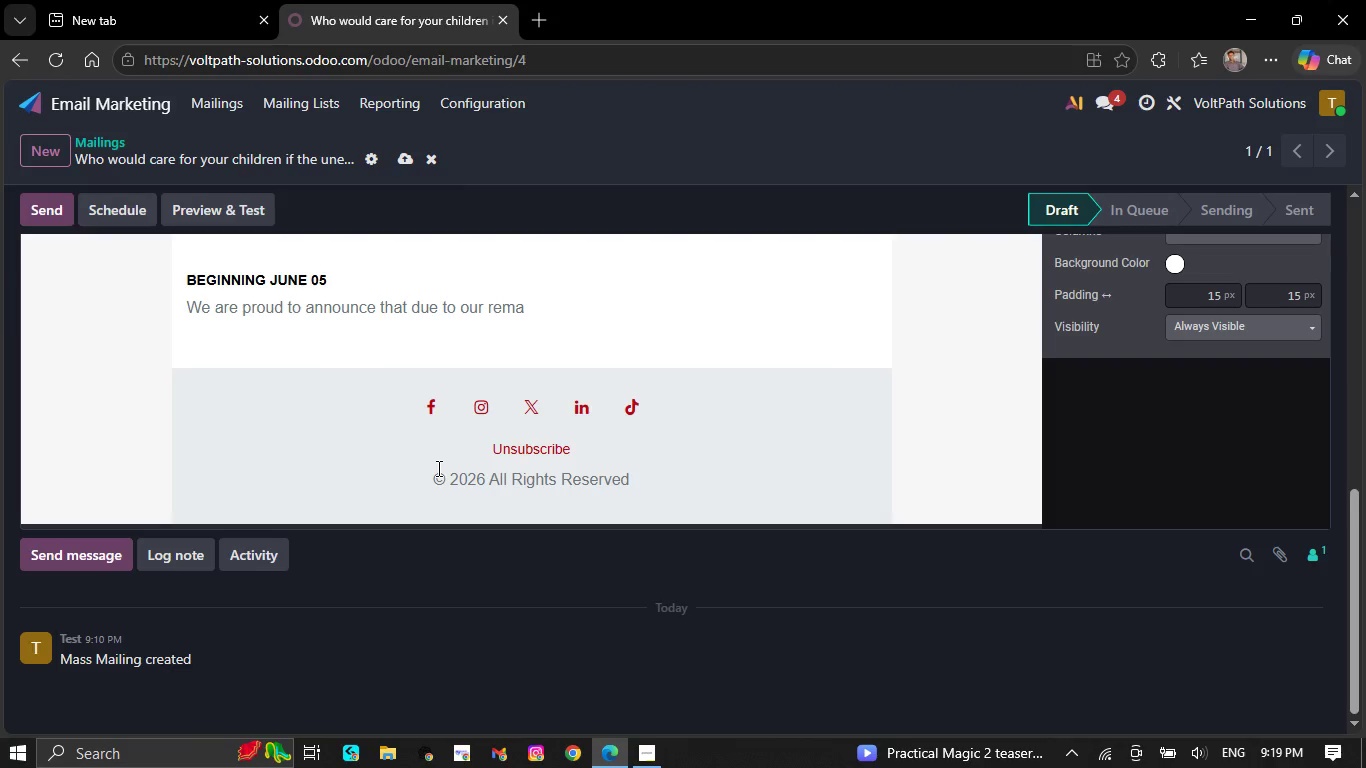 
key(Backspace)
 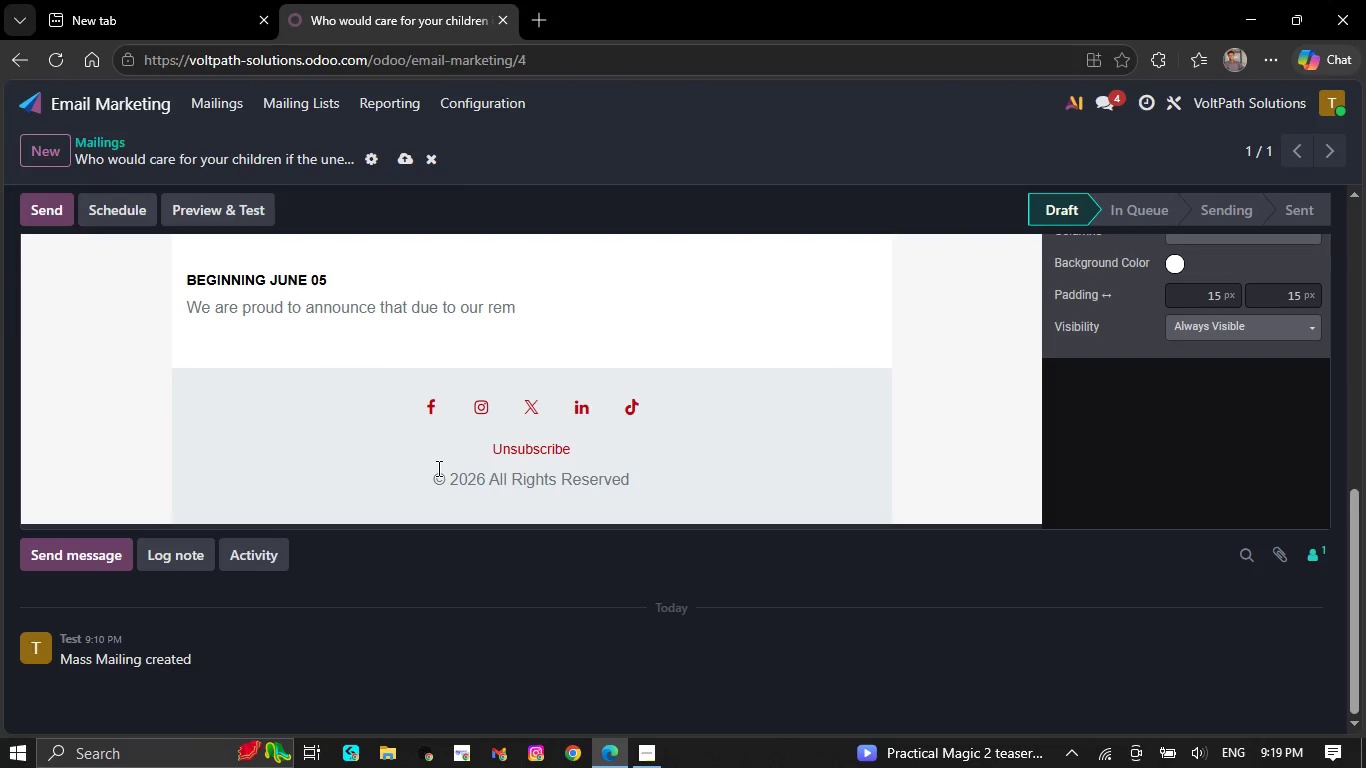 
key(Backspace)
 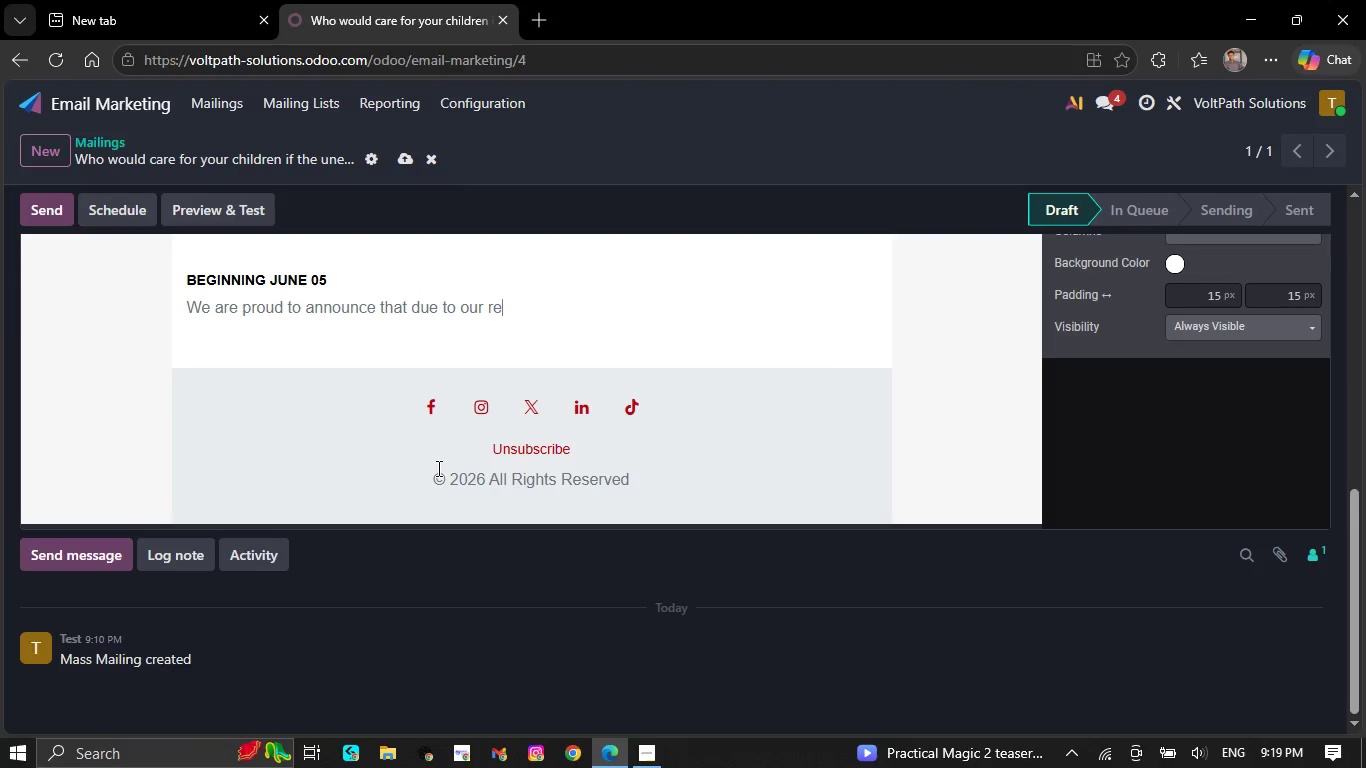 
key(Backspace)
 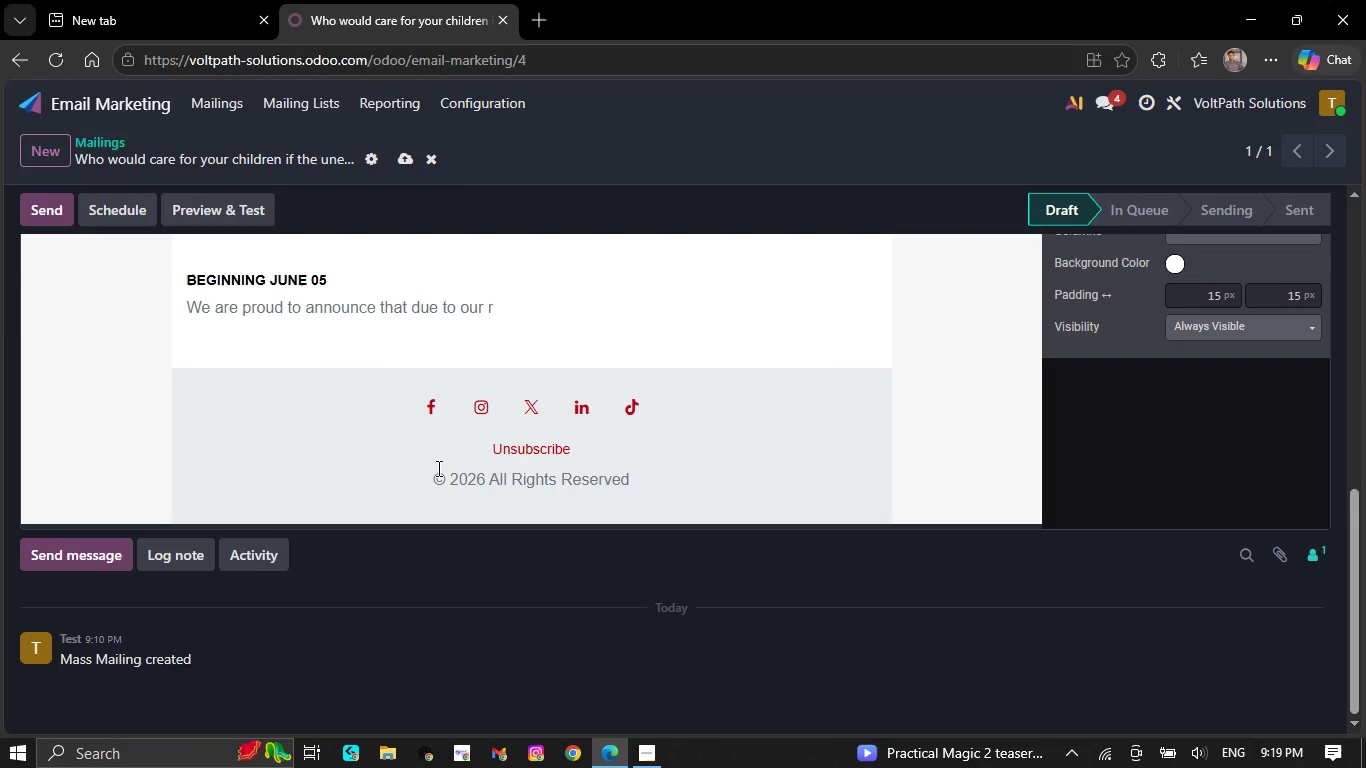 
key(Backspace)
 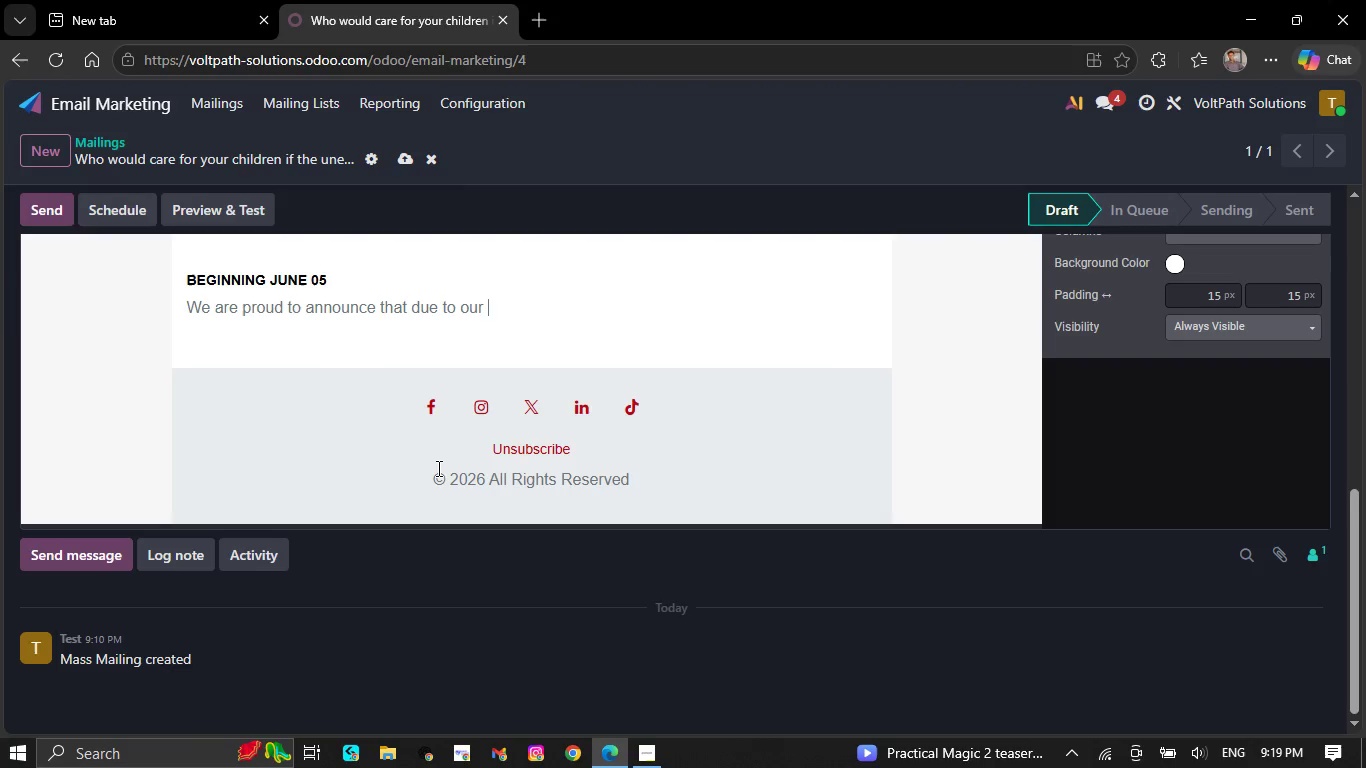 
key(Backspace)
 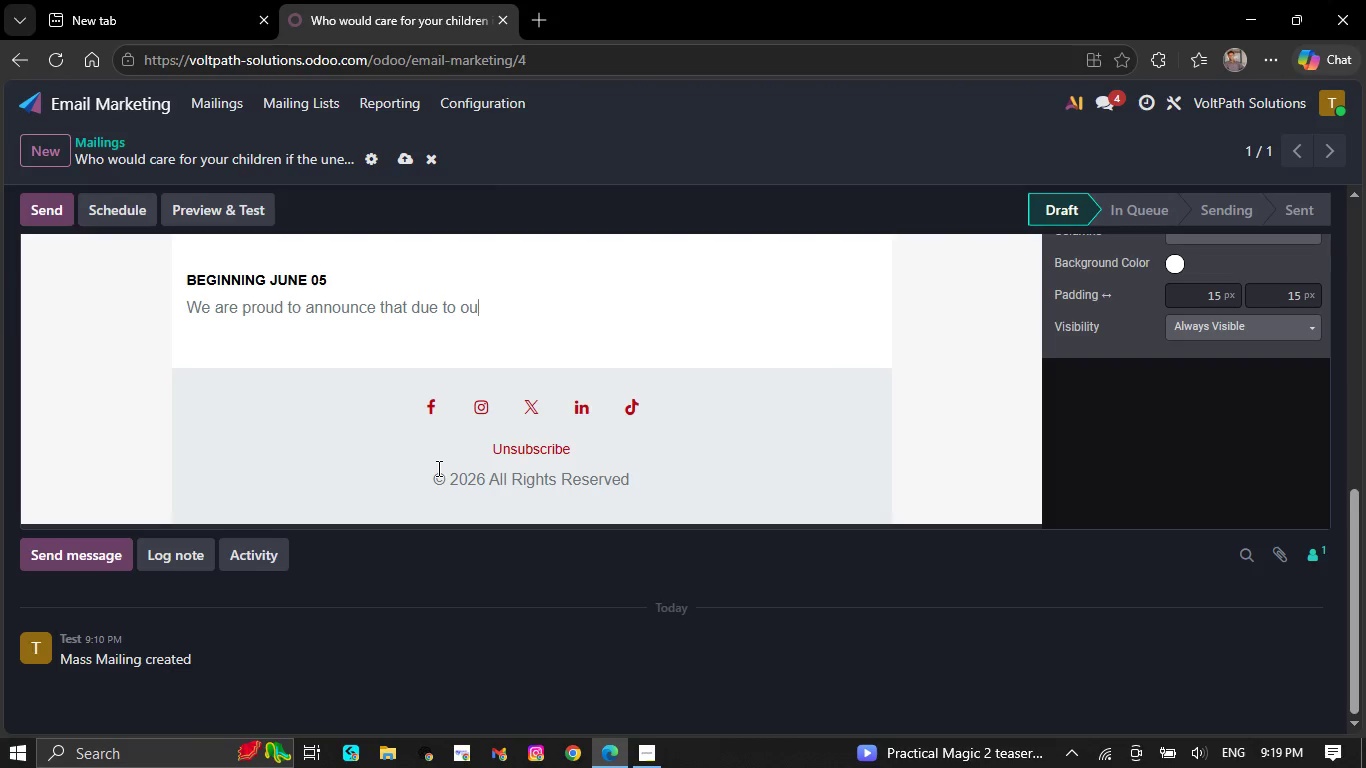 
key(Backspace)
 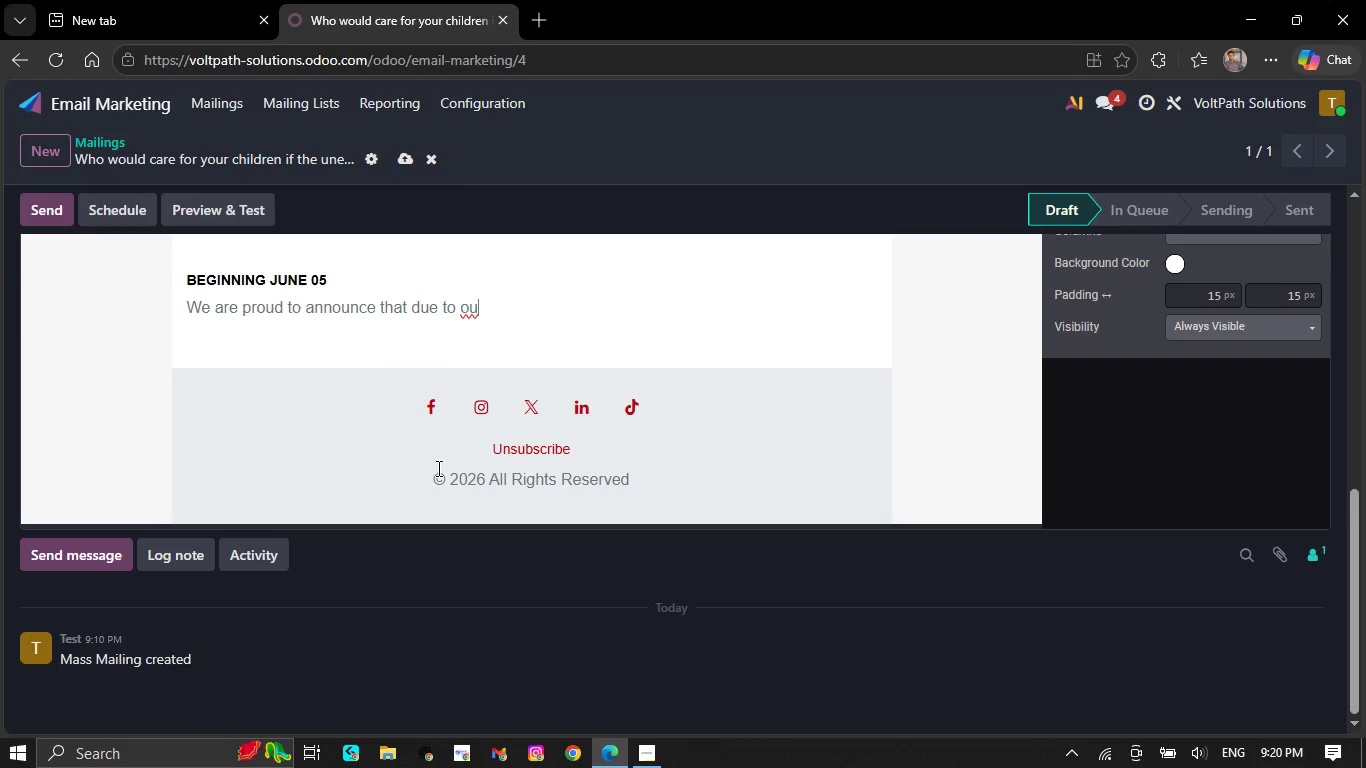 
wait(35.02)
 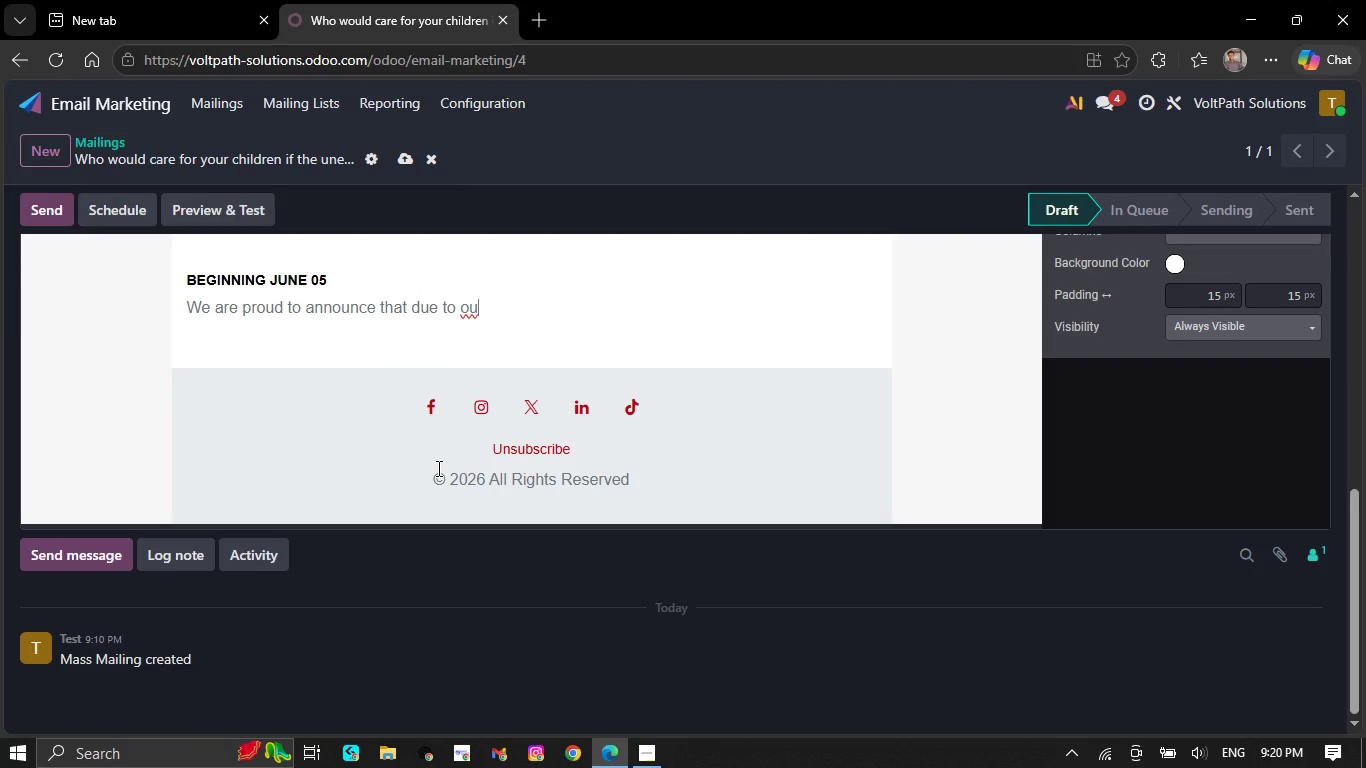 
key(Backspace)
 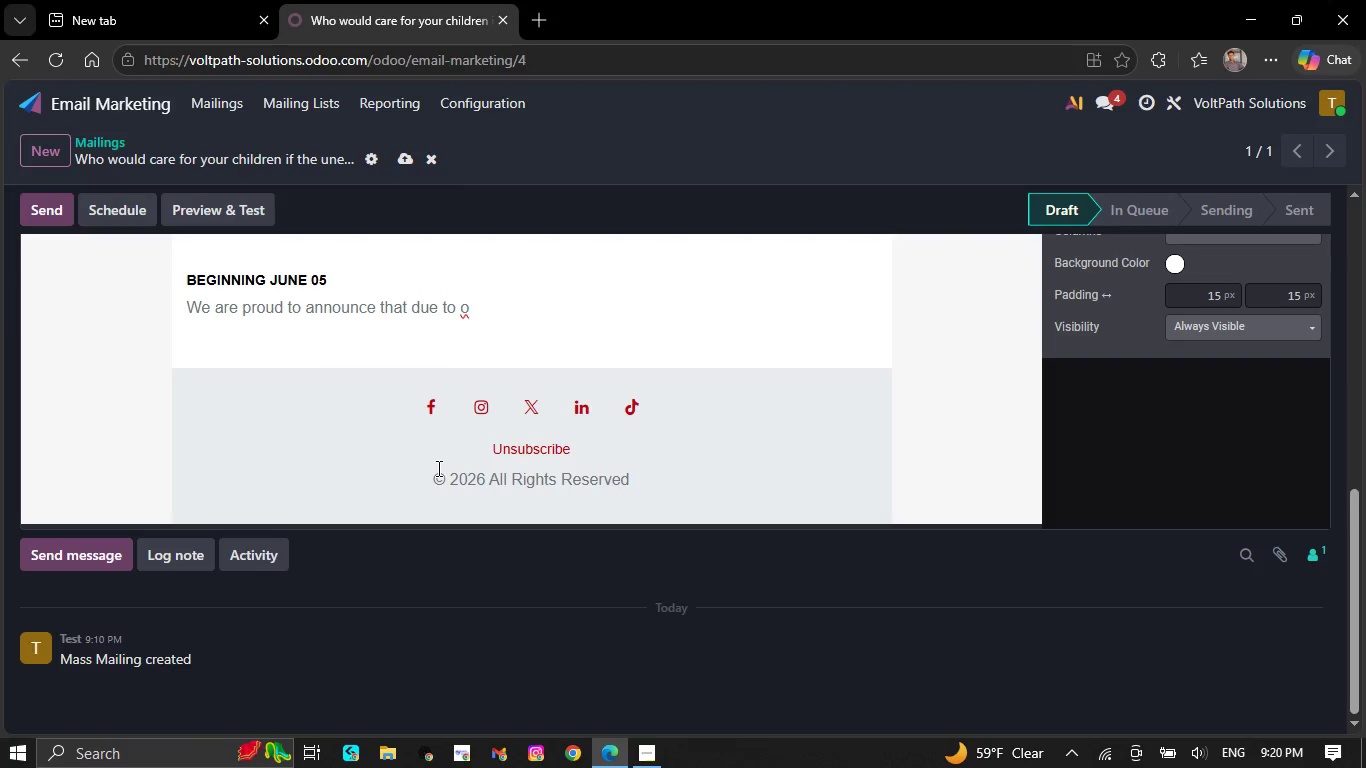 
wait(8.0)
 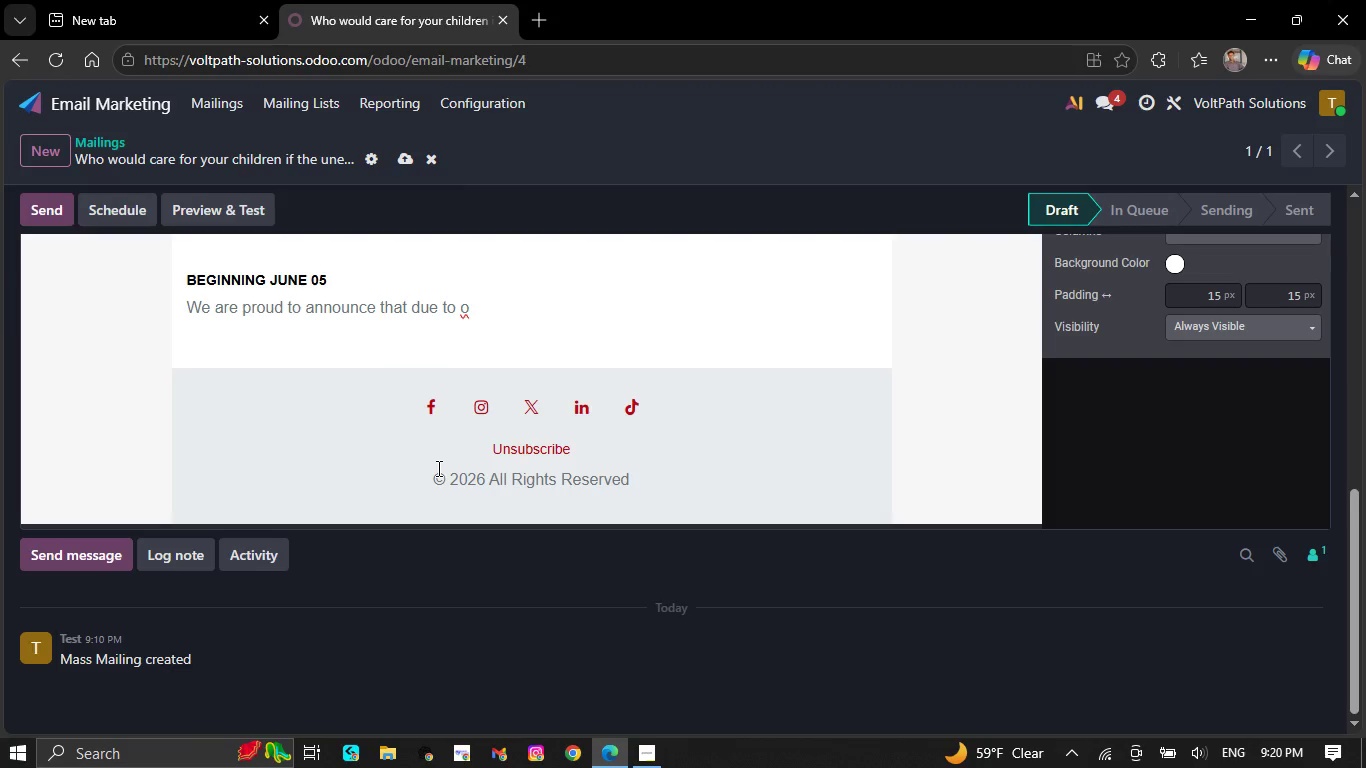 
key(Backspace)
 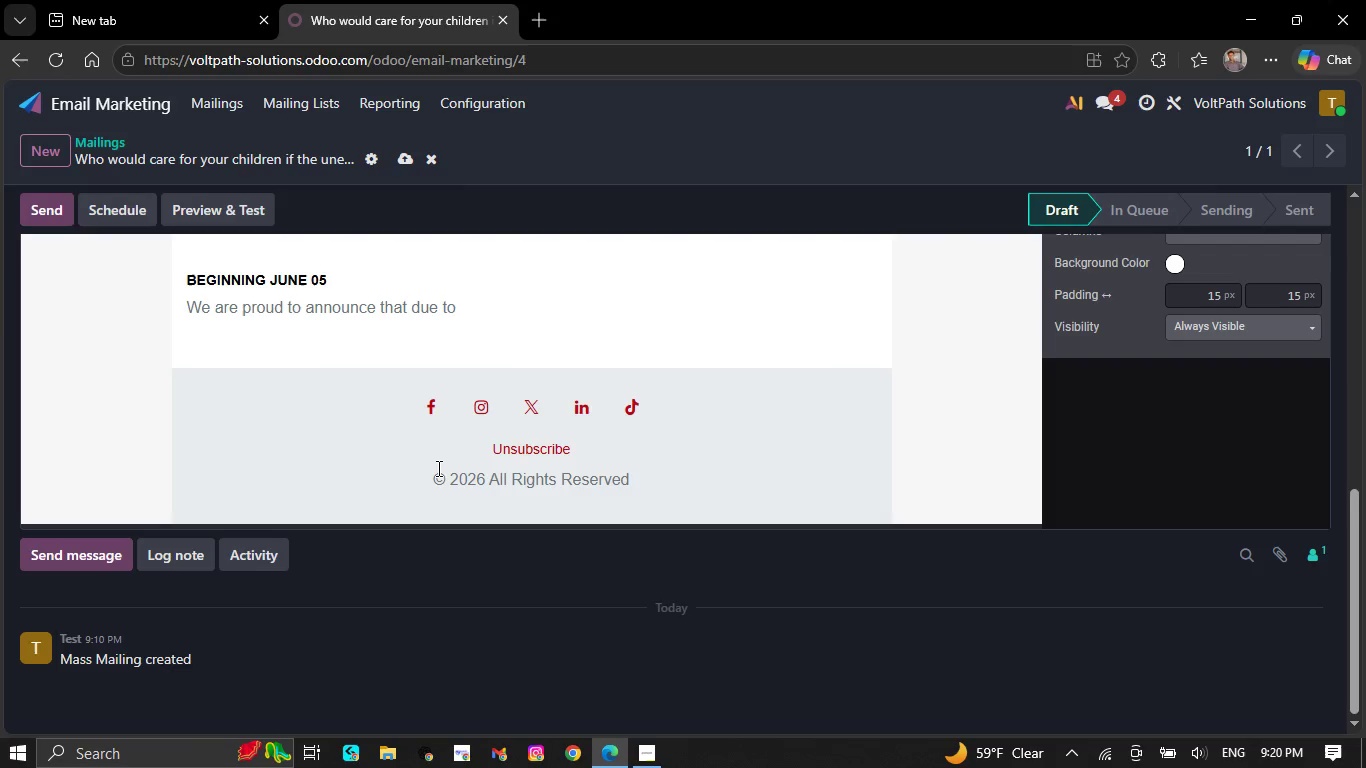 
key(Backspace)
 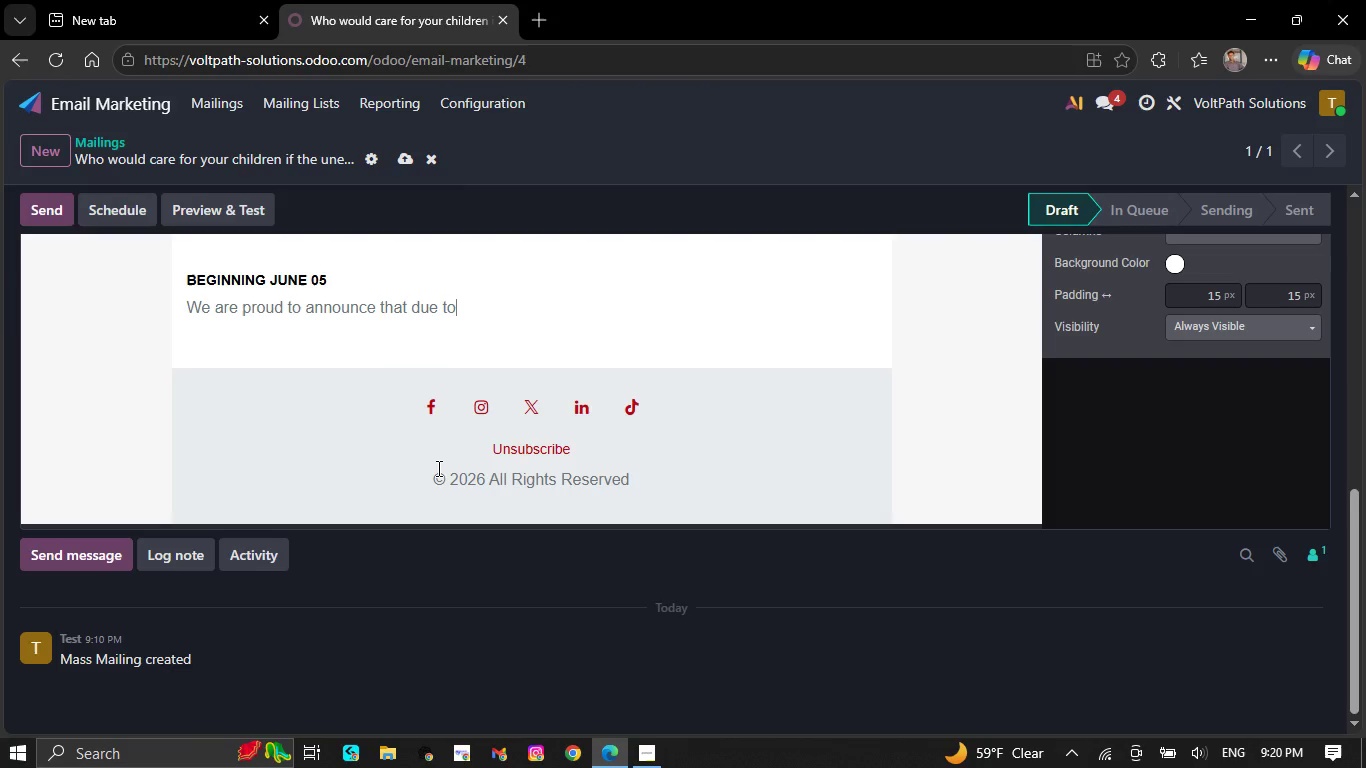 
key(Backspace)
 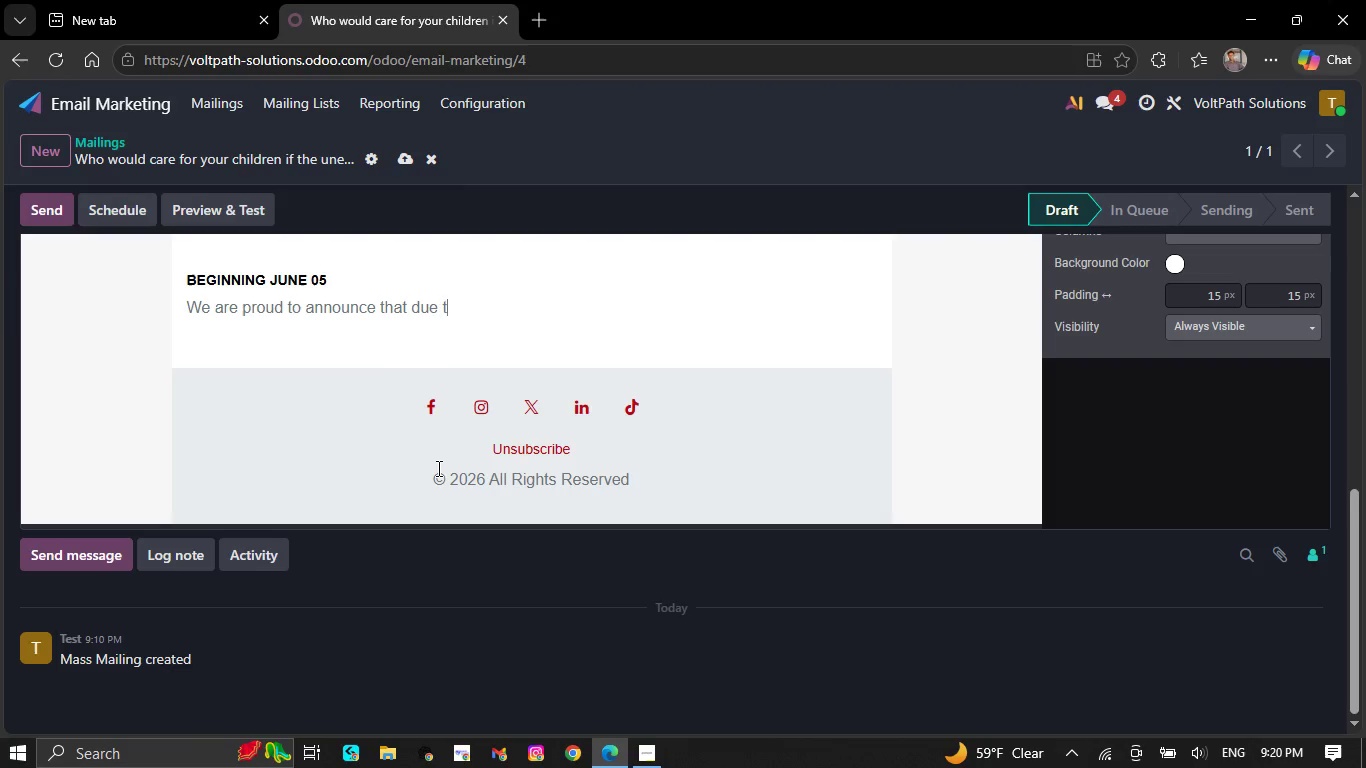 
key(Backspace)
 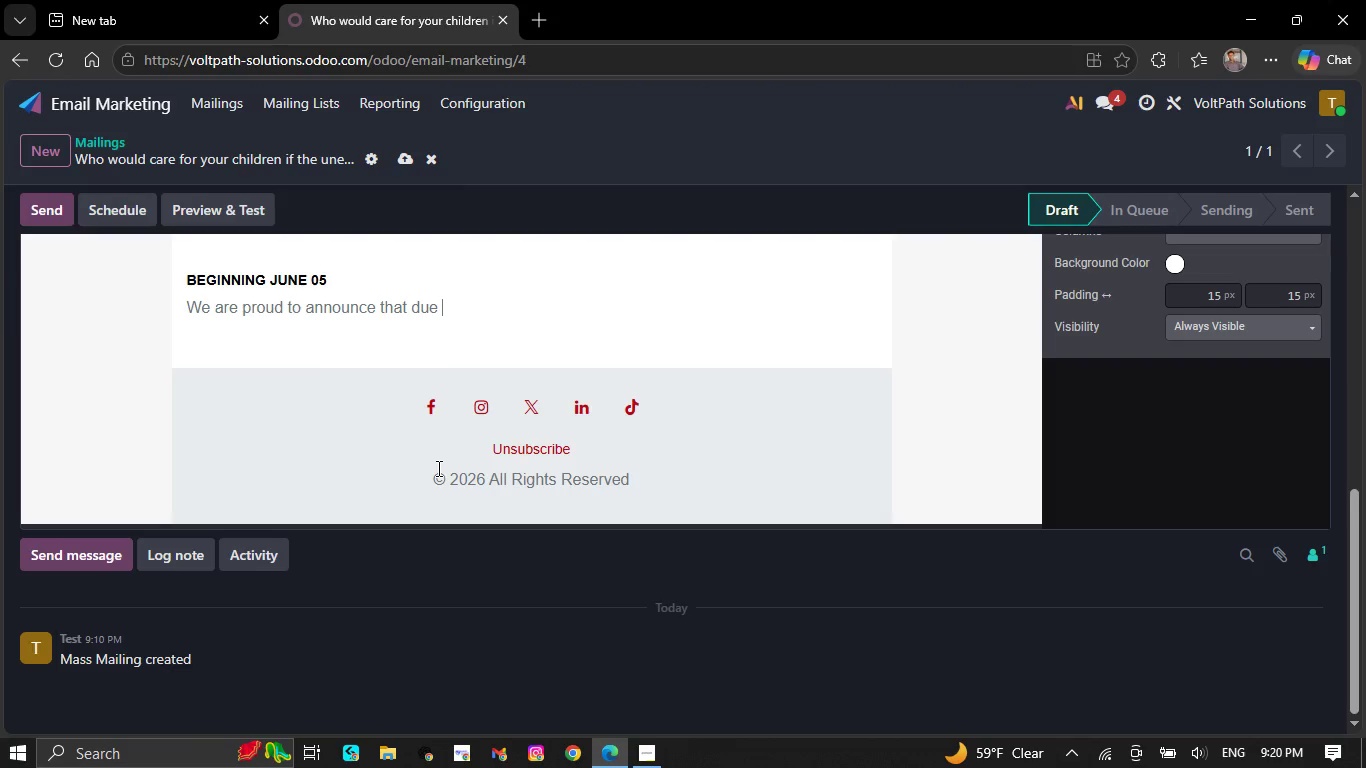 
key(Backspace)
 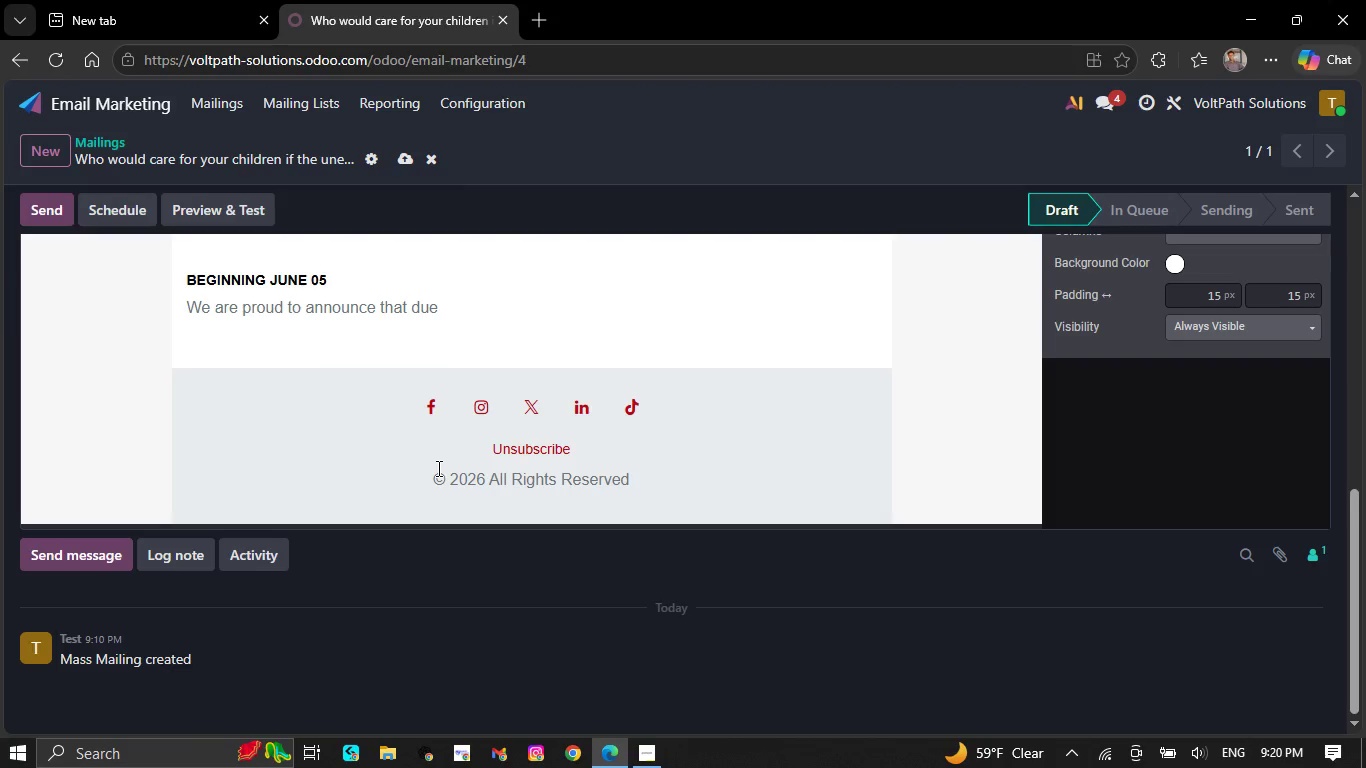 
key(Backspace)
 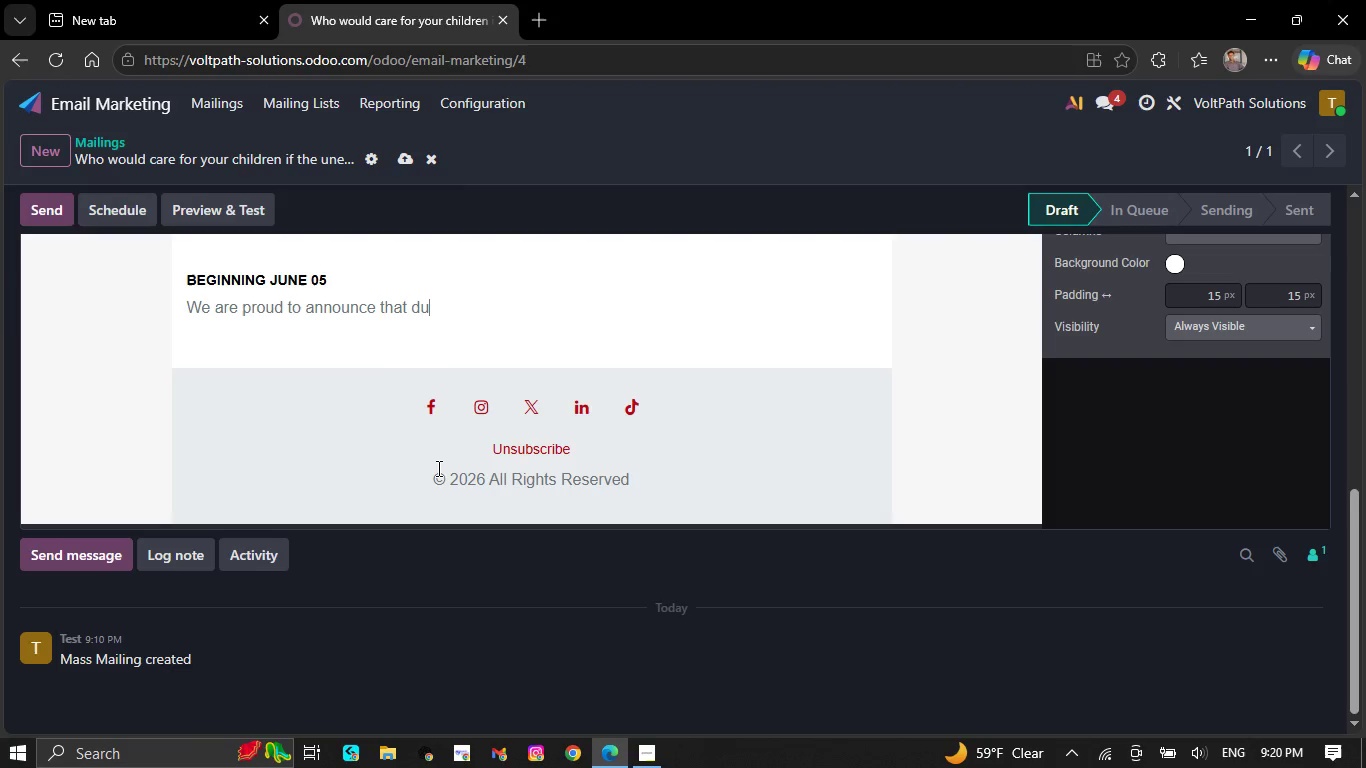 
key(Backspace)
 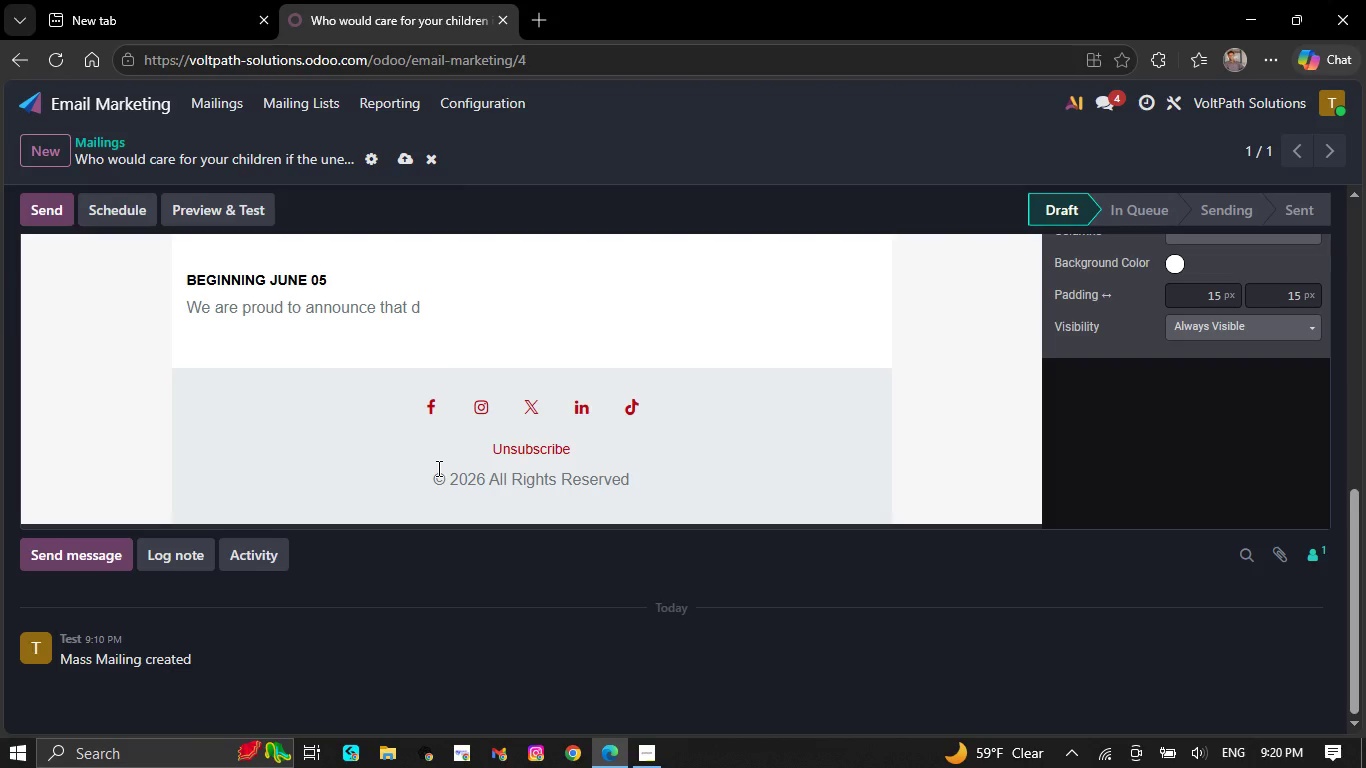 
key(Backspace)
 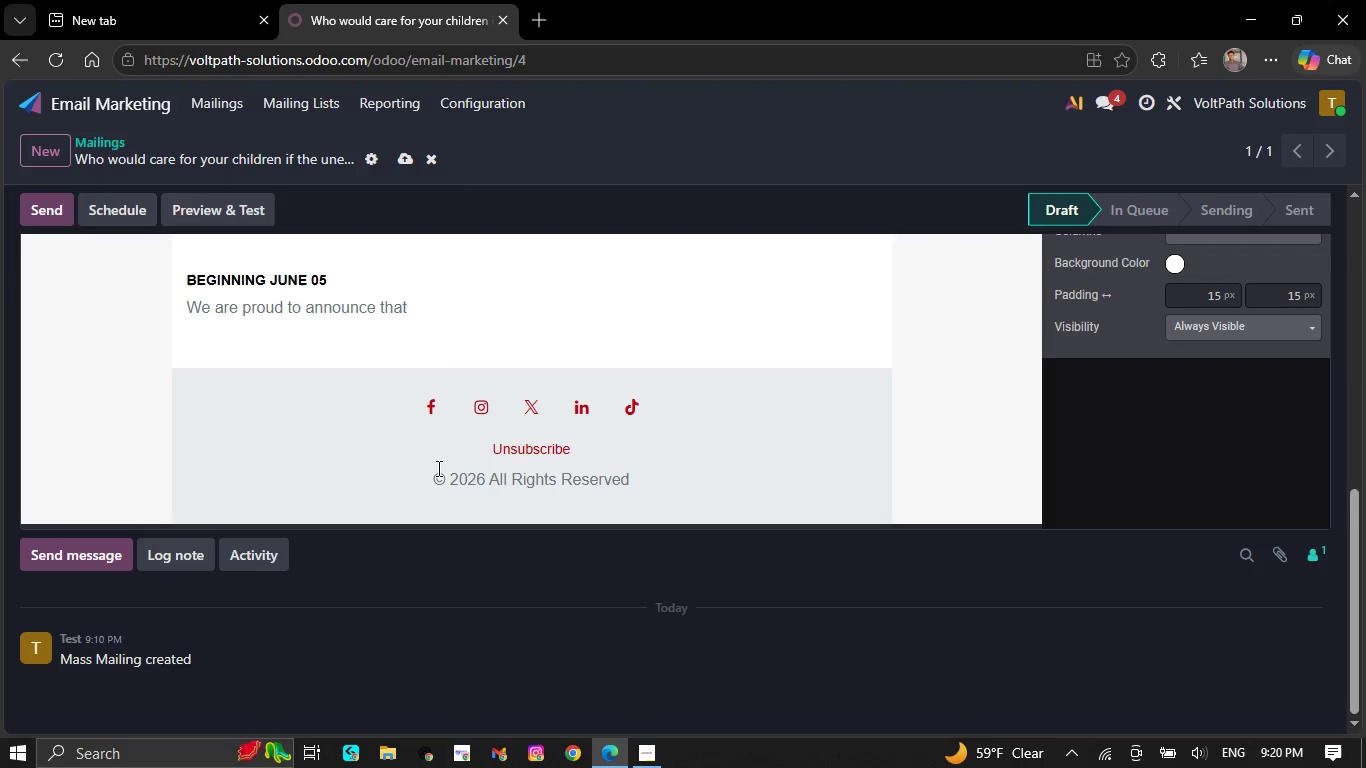 
key(Backspace)
 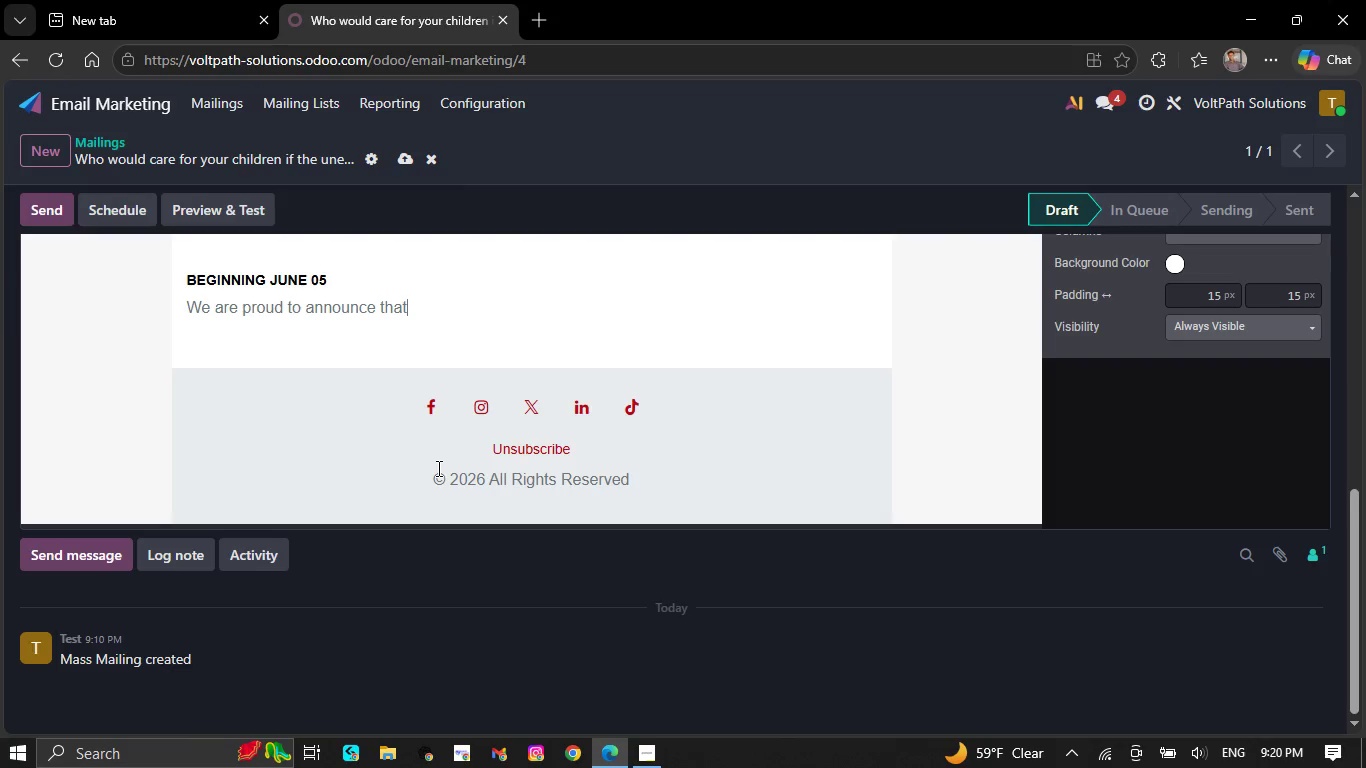 
key(Backspace)
 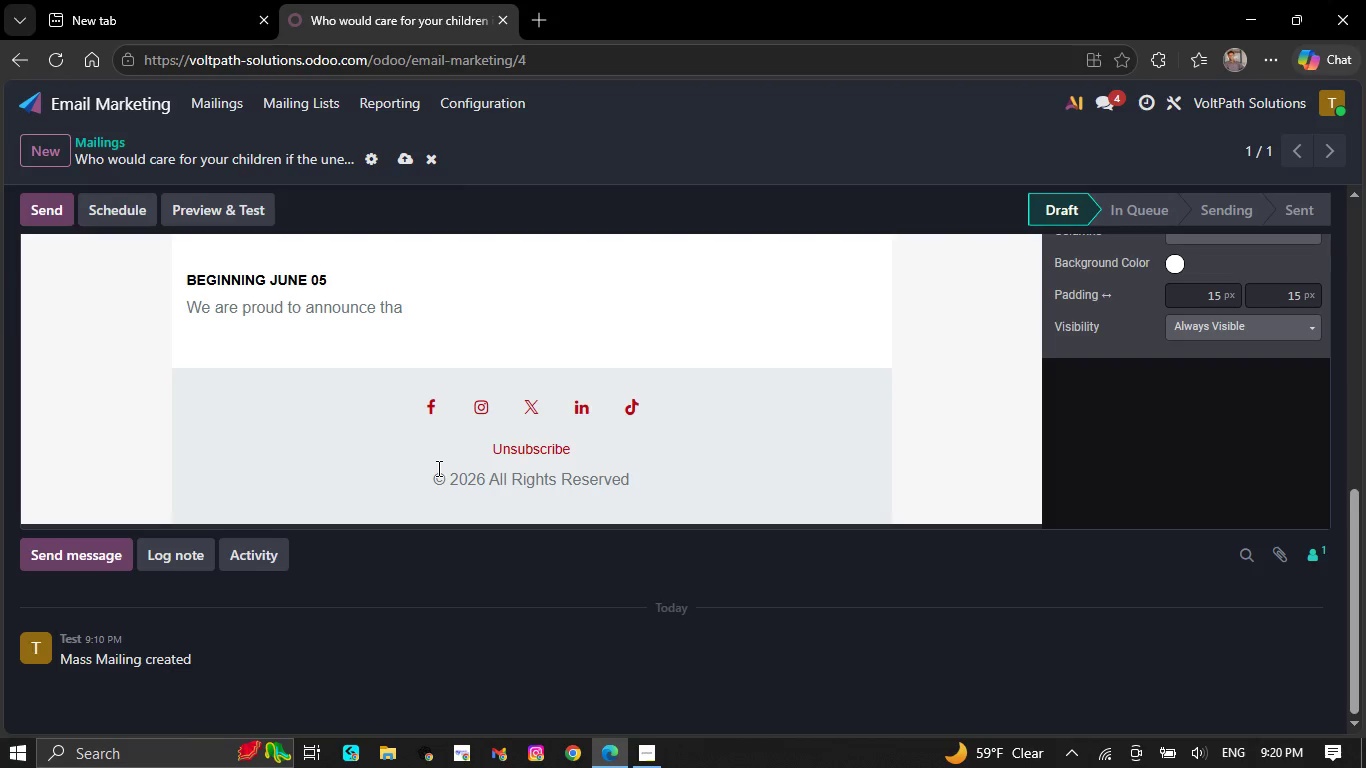 
key(Backspace)
 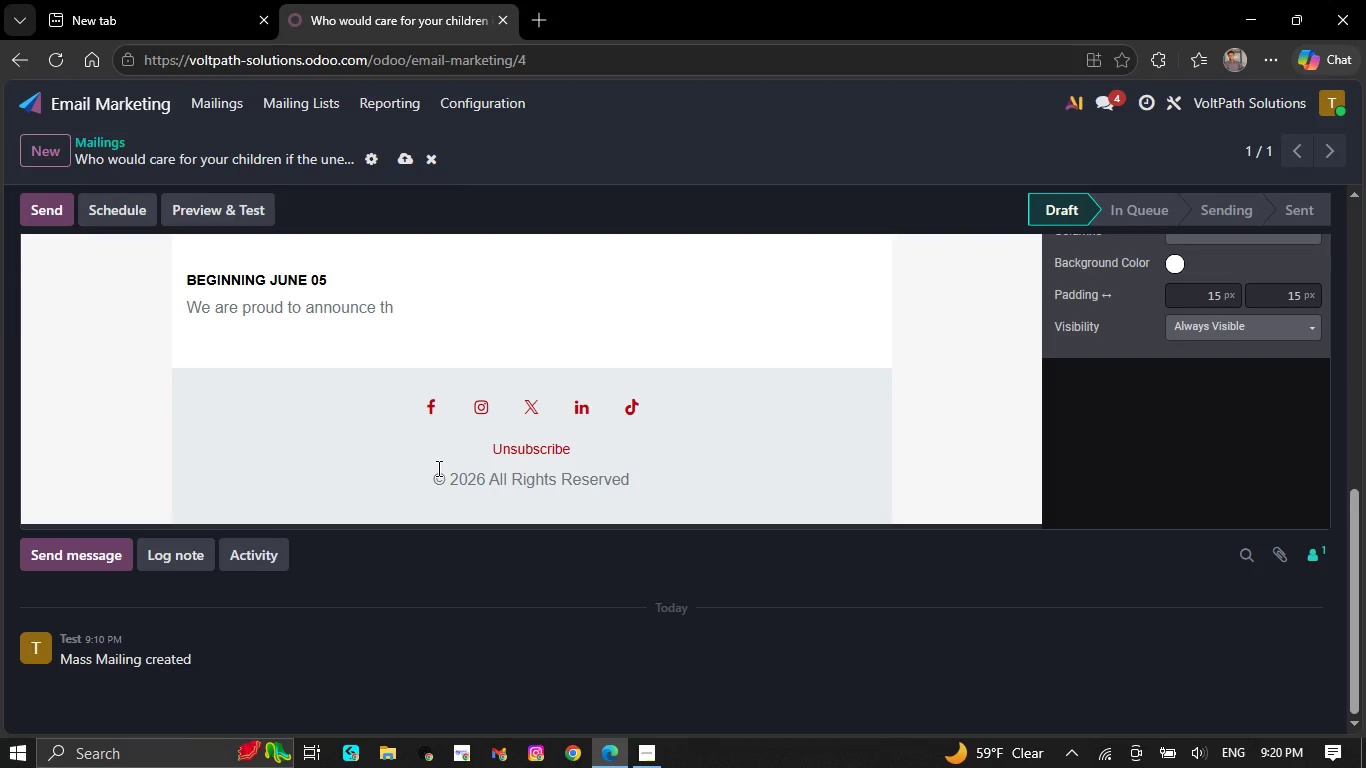 
key(Backspace)
 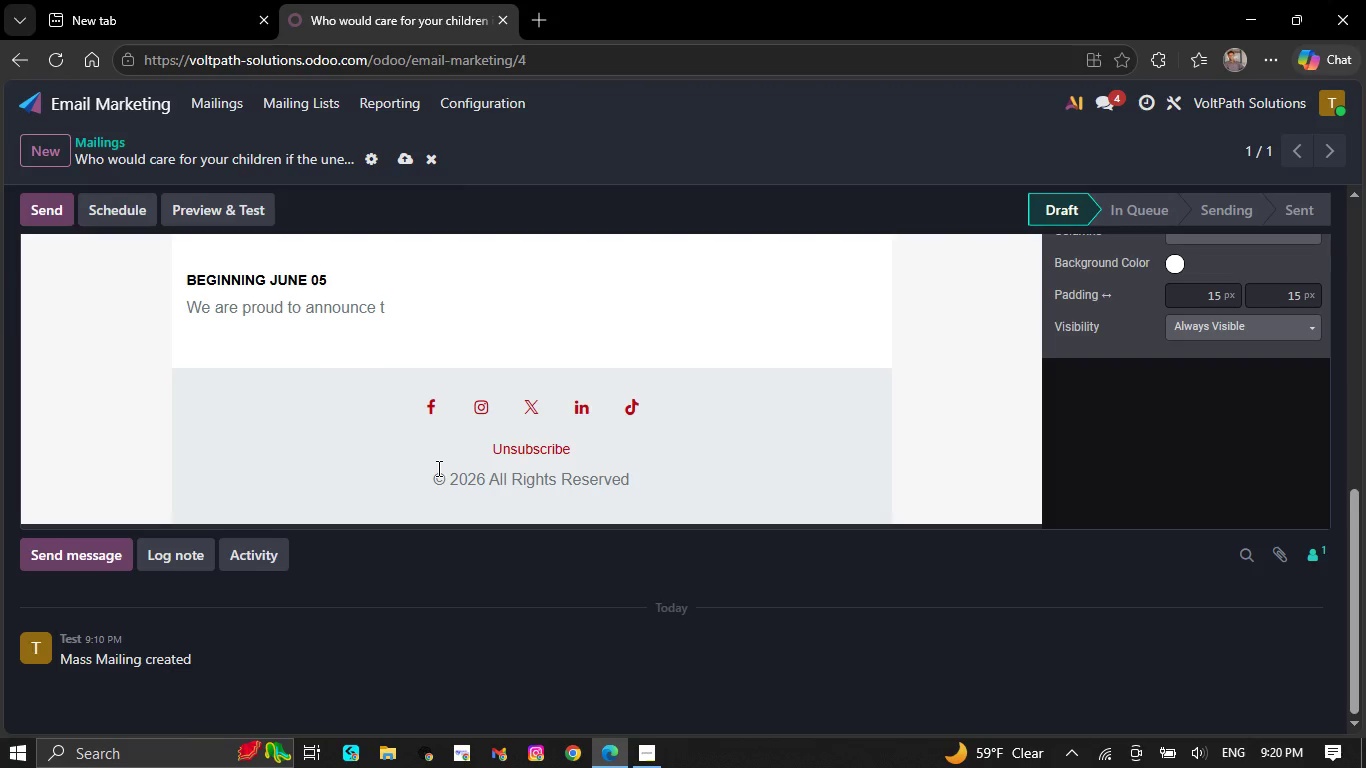 
key(Backspace)
 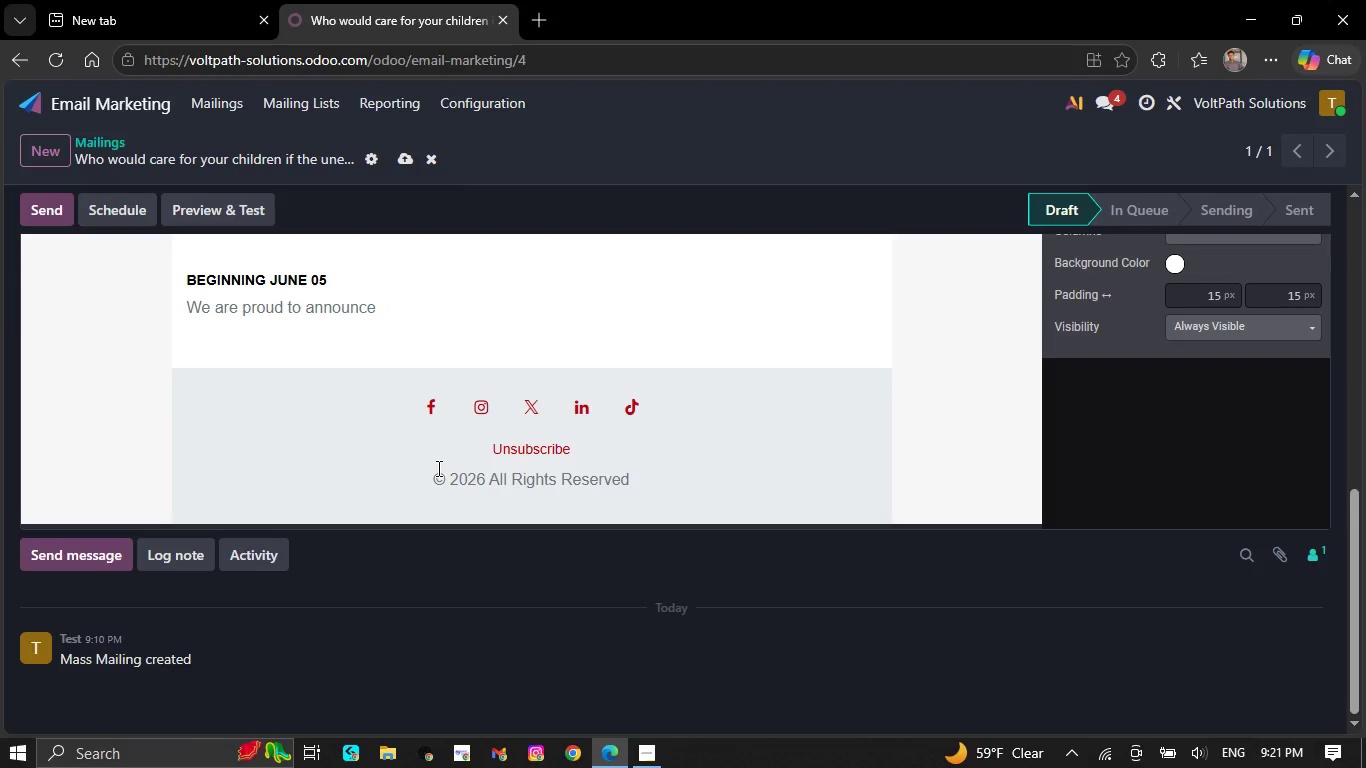 
key(Backspace)
 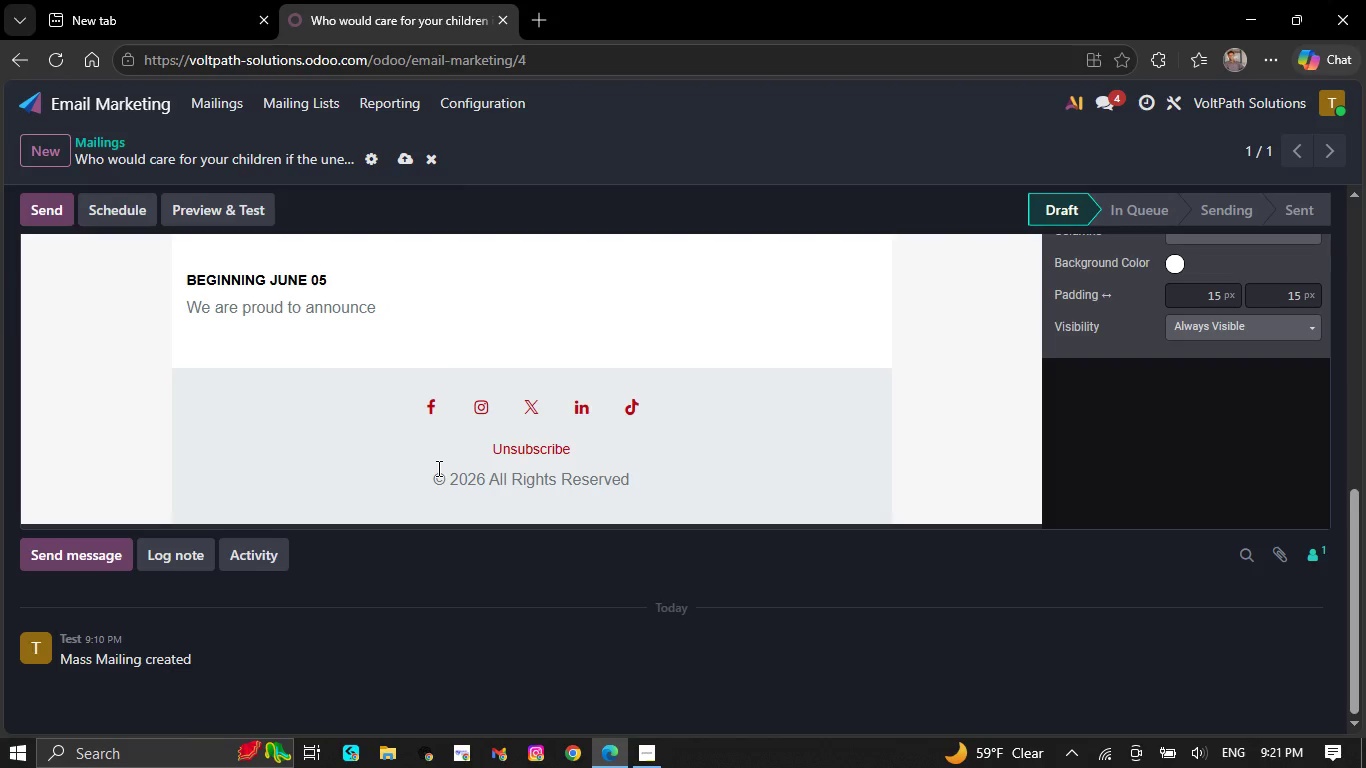 
key(Backspace)
 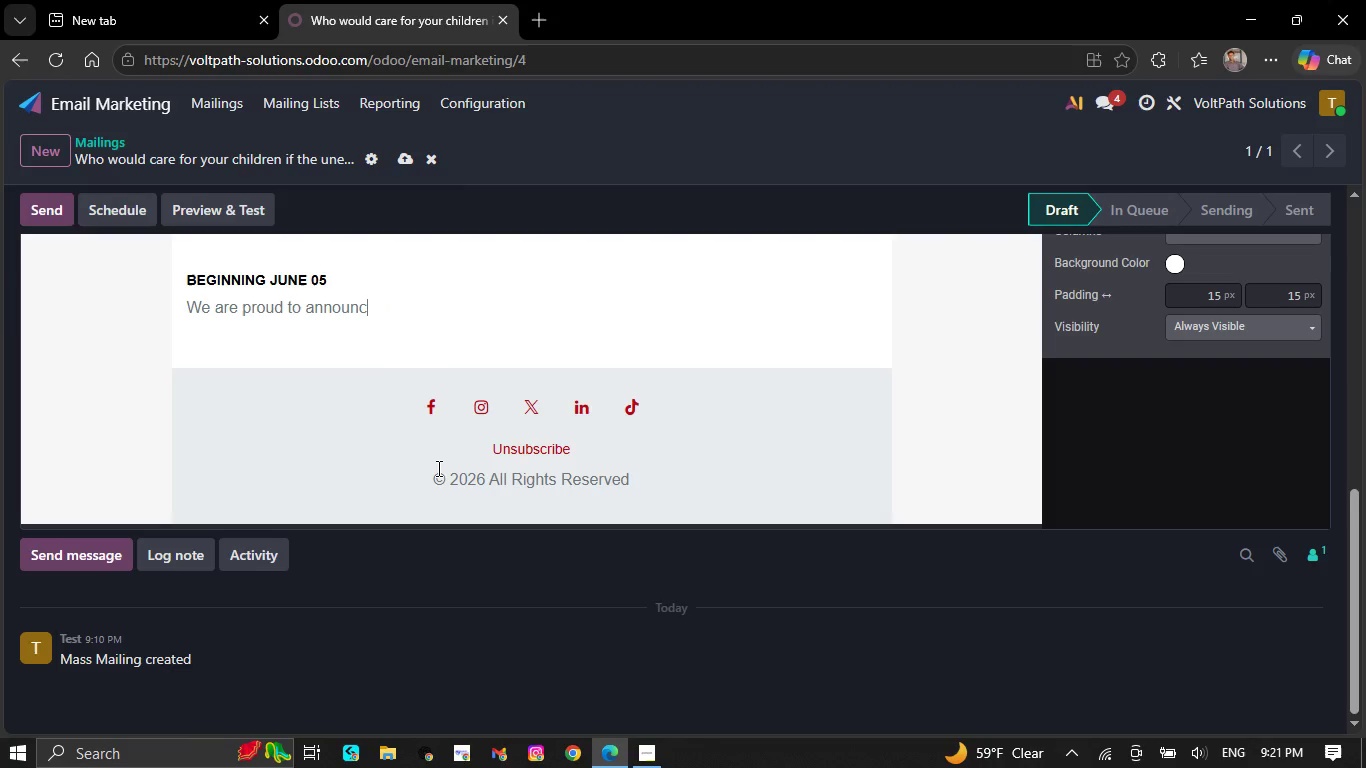 
key(Backspace)
 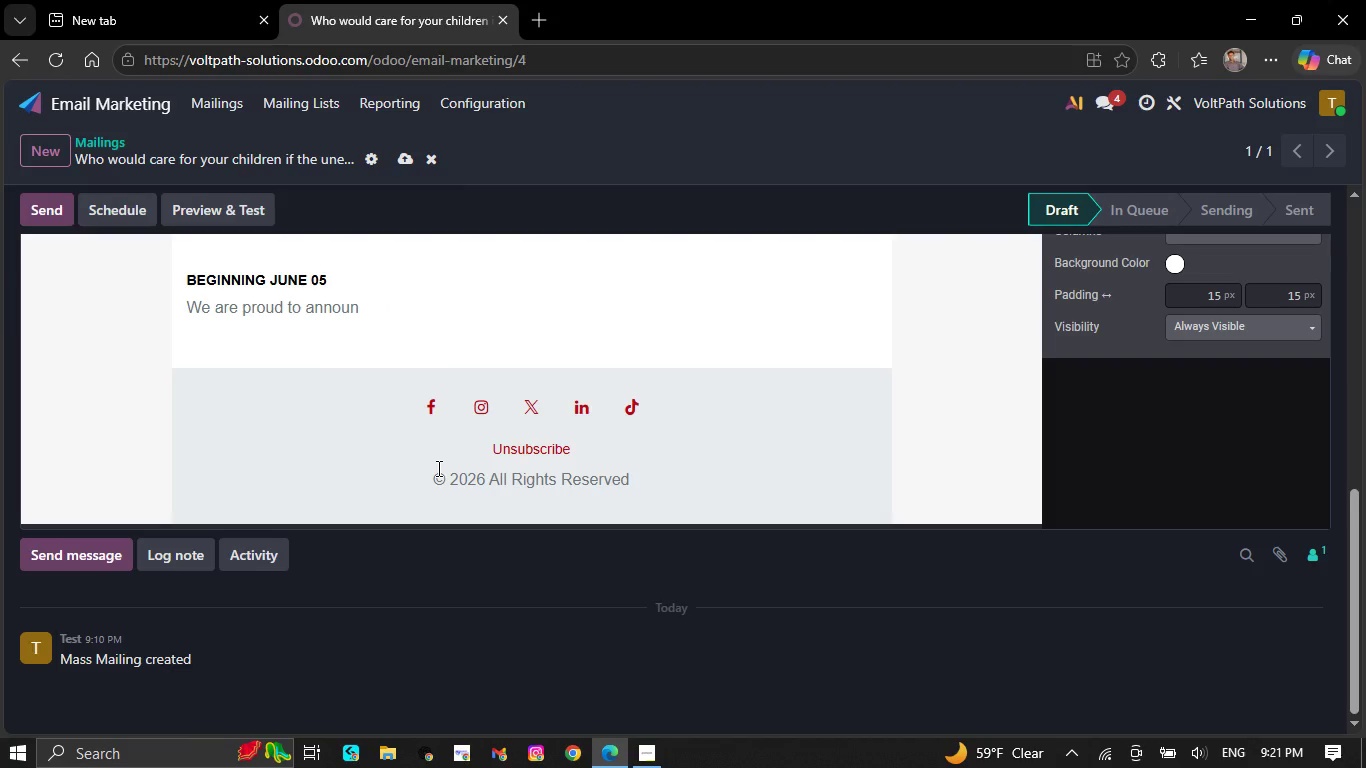 
key(Backspace)
 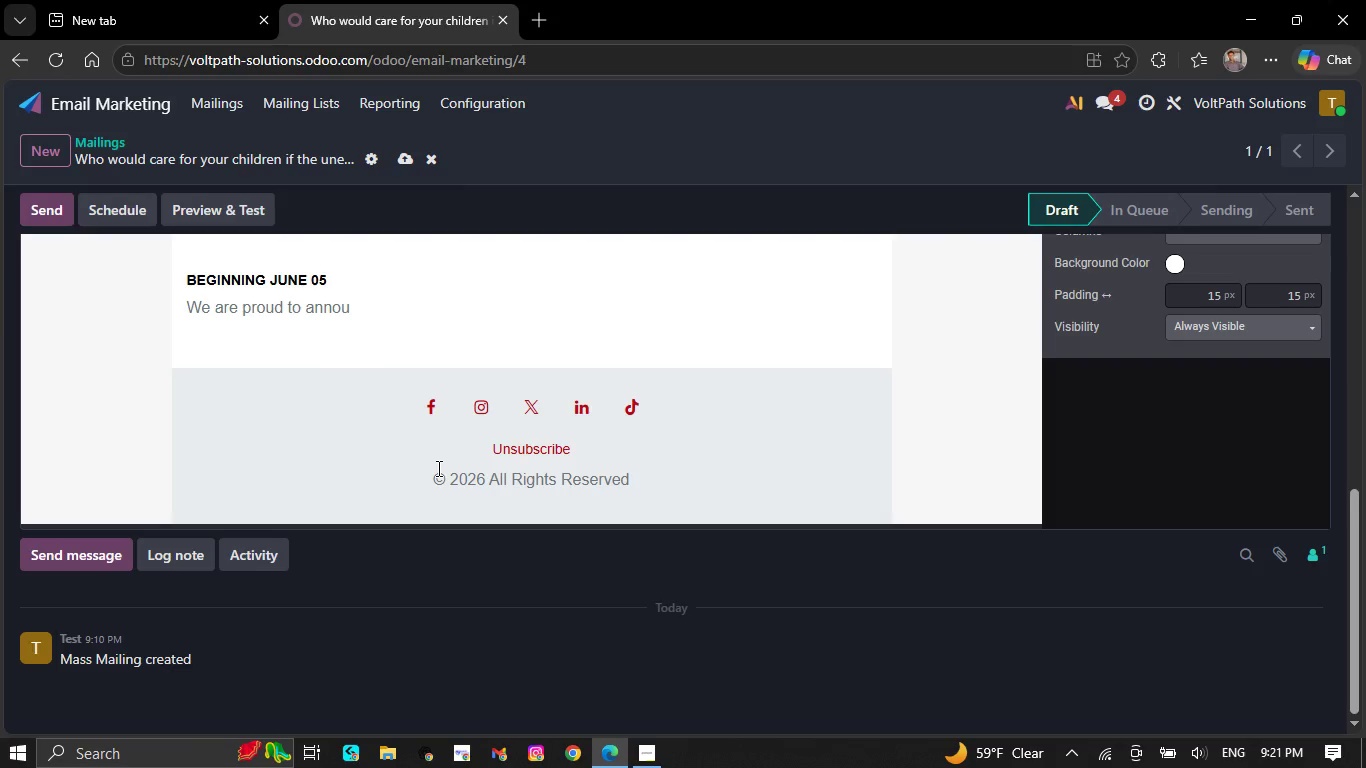 
key(Backspace)
 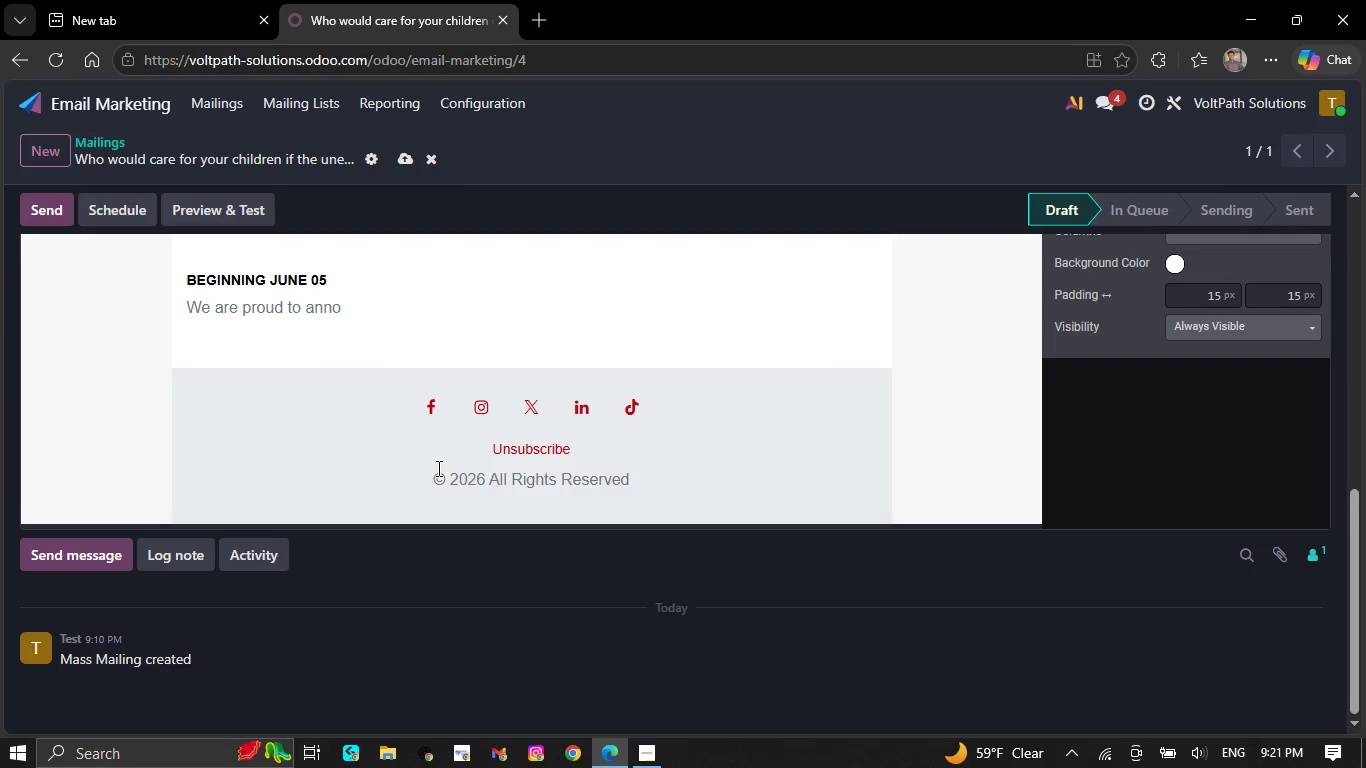 
key(Backspace)
 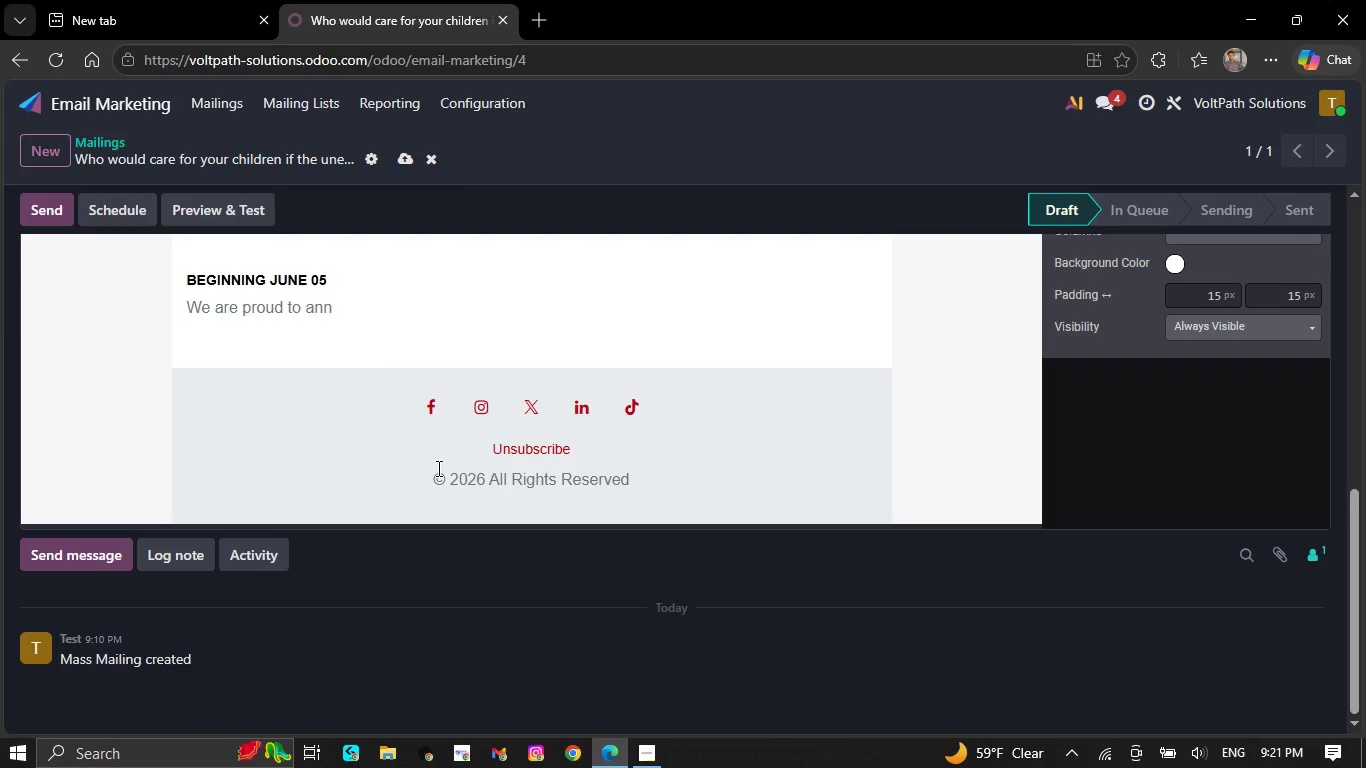 
key(Backspace)
 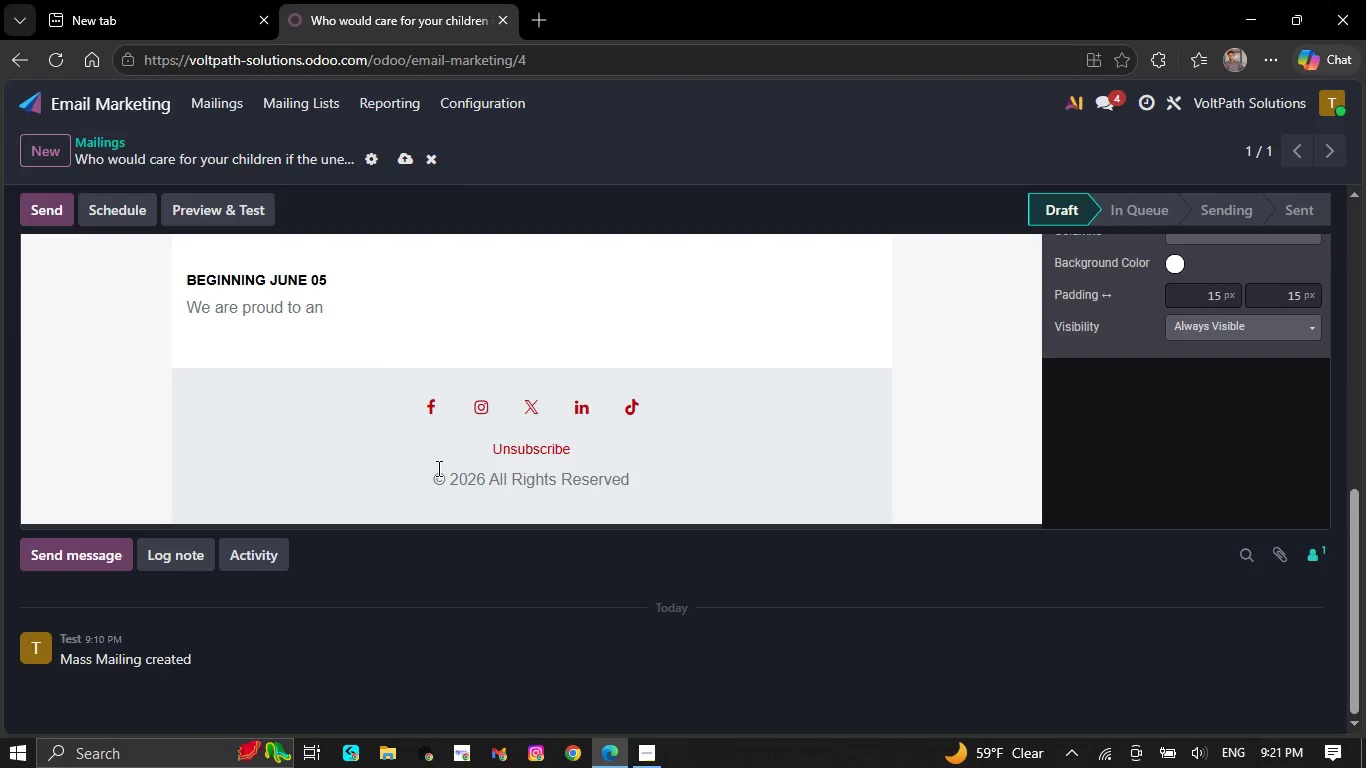 
key(Backspace)
 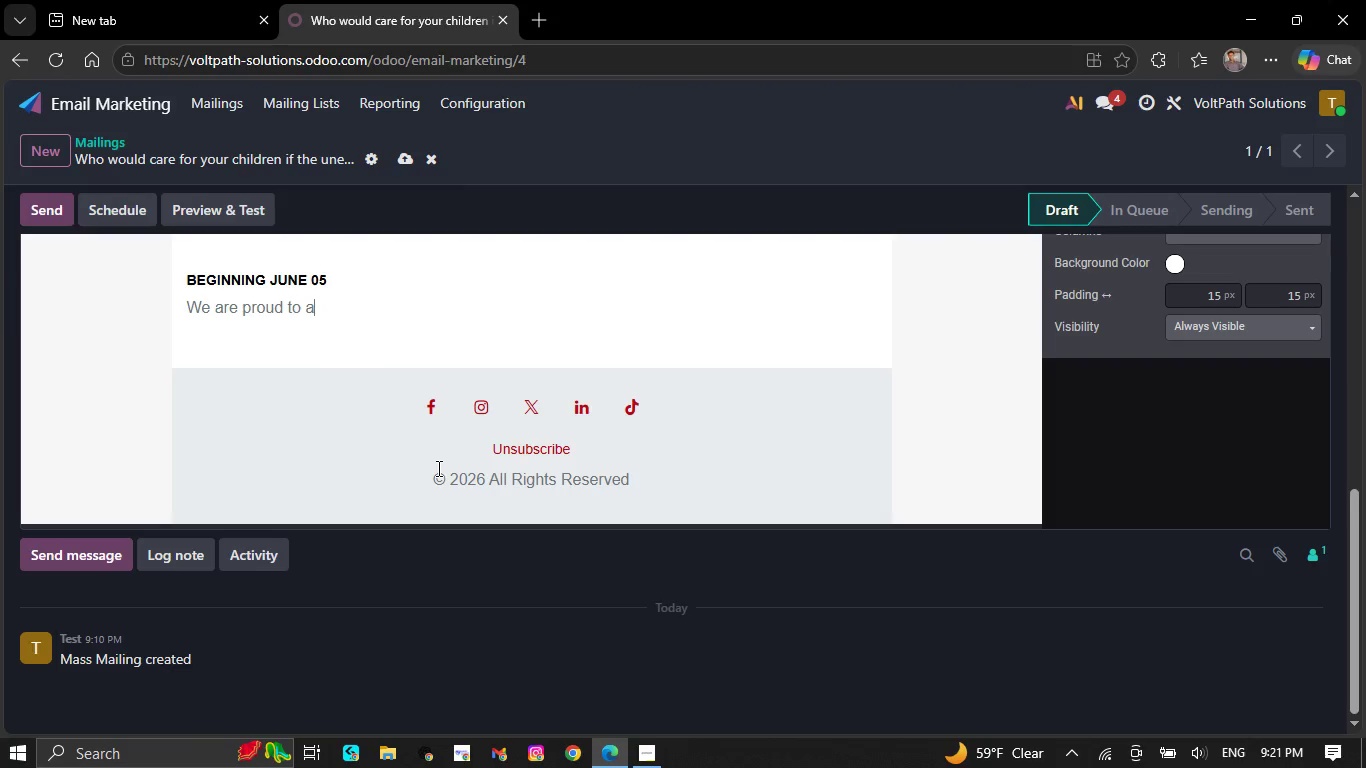 
key(Backspace)
 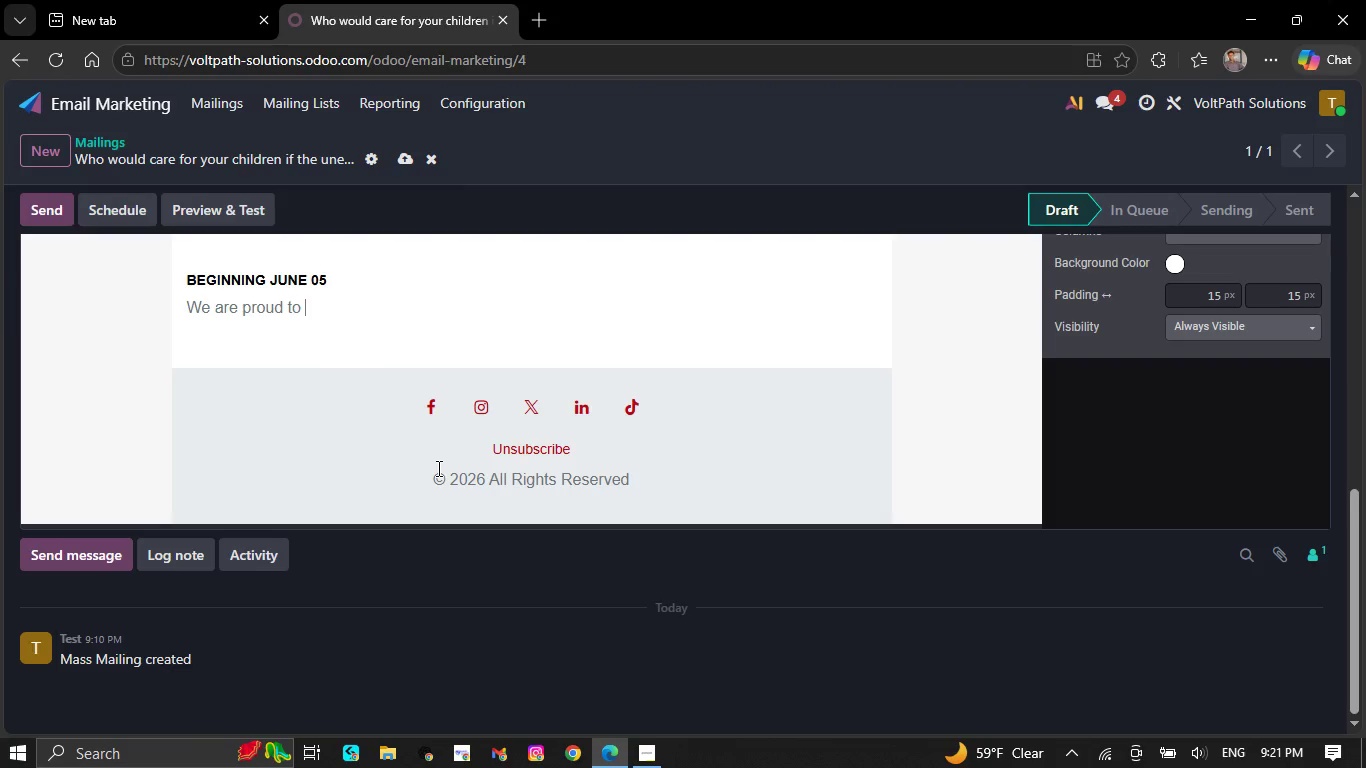 
key(Backspace)
 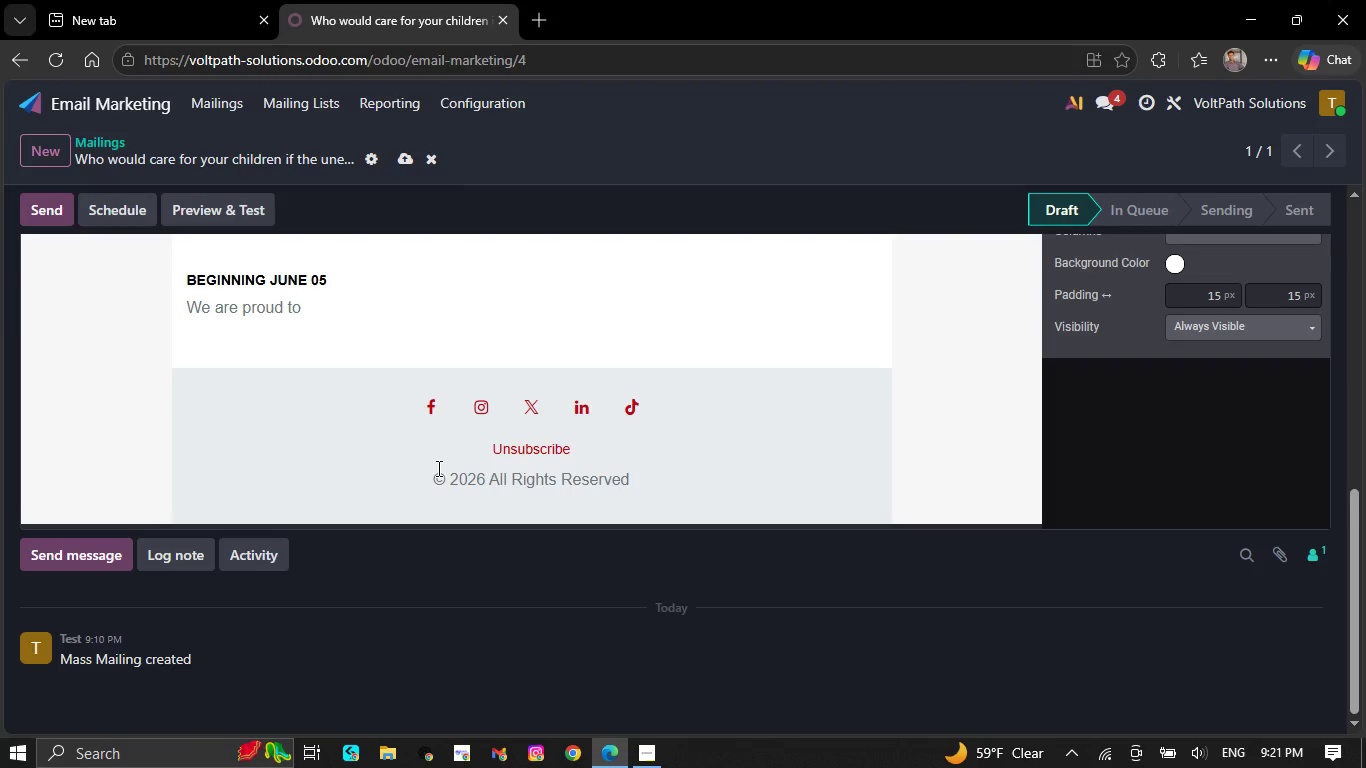 
key(Backspace)
 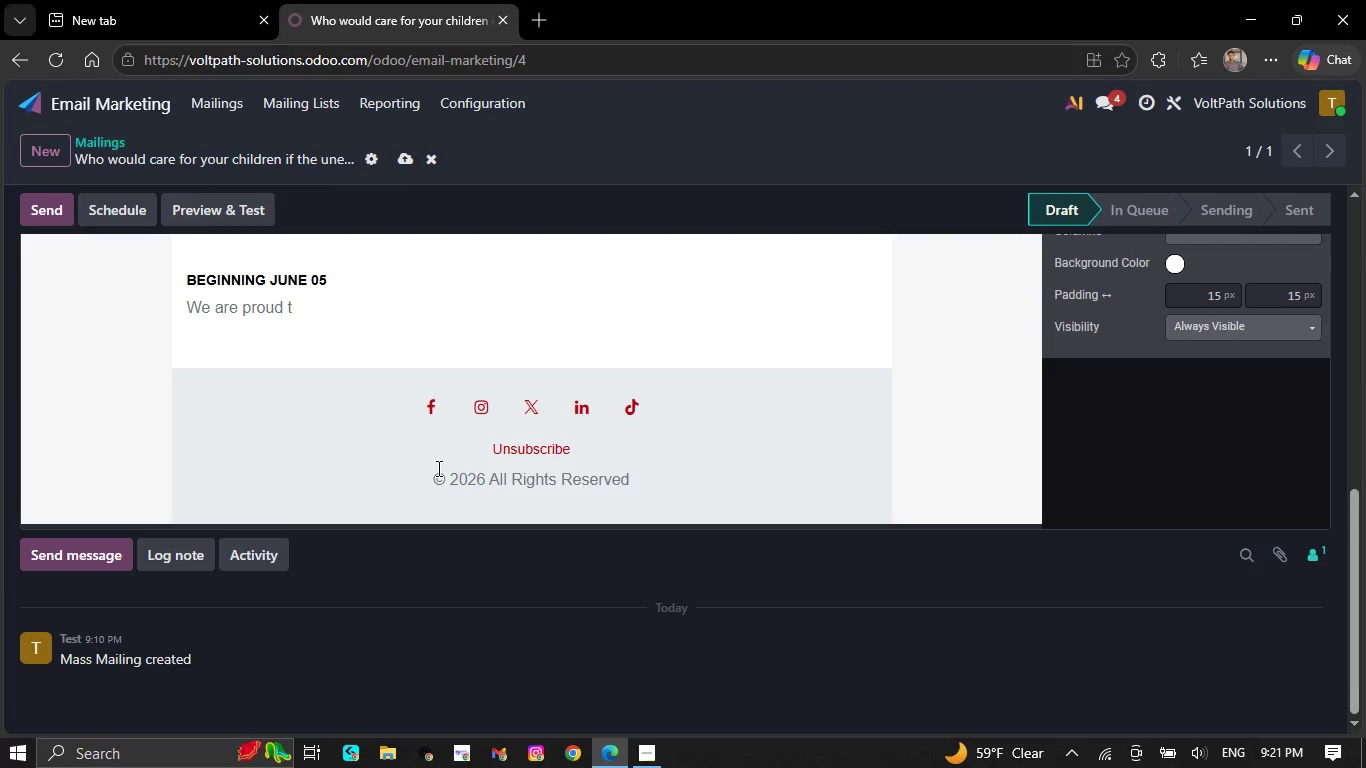 
key(Backspace)
 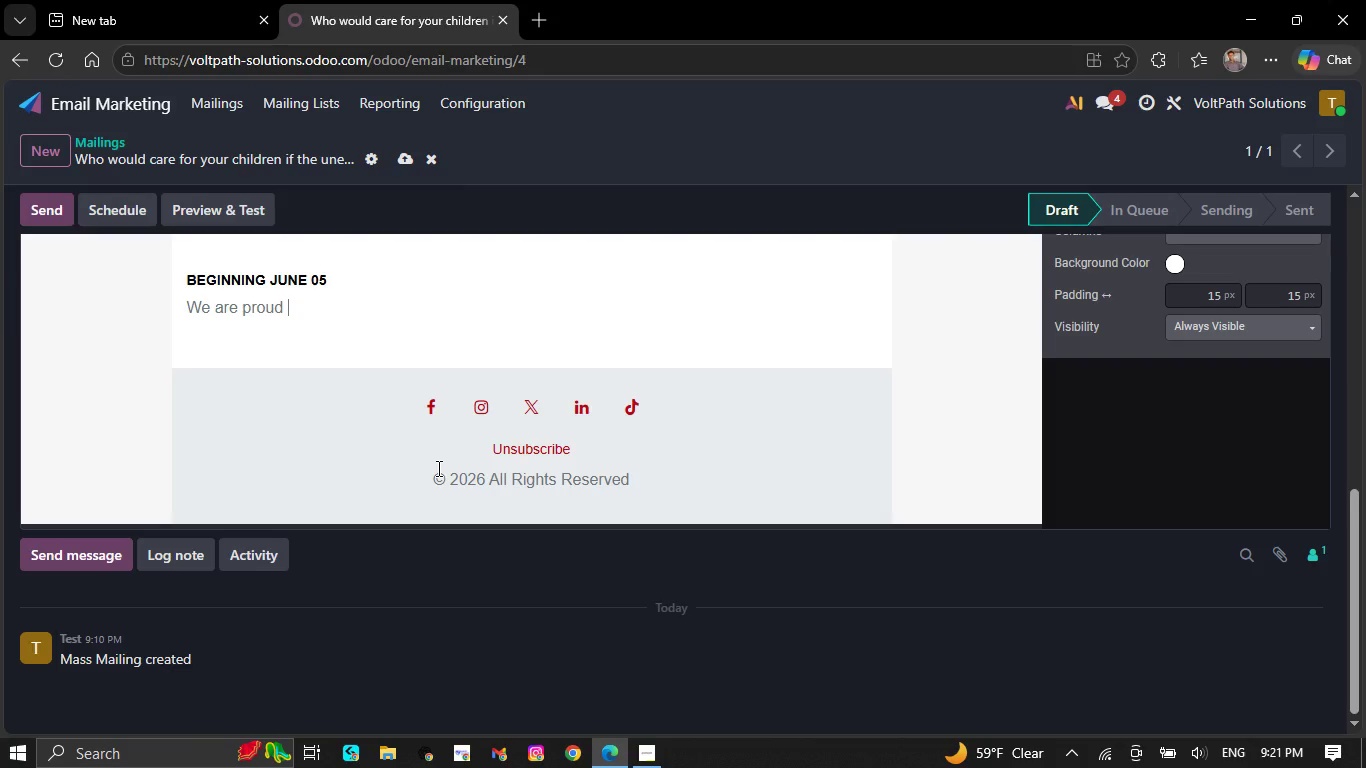 
key(Backspace)
 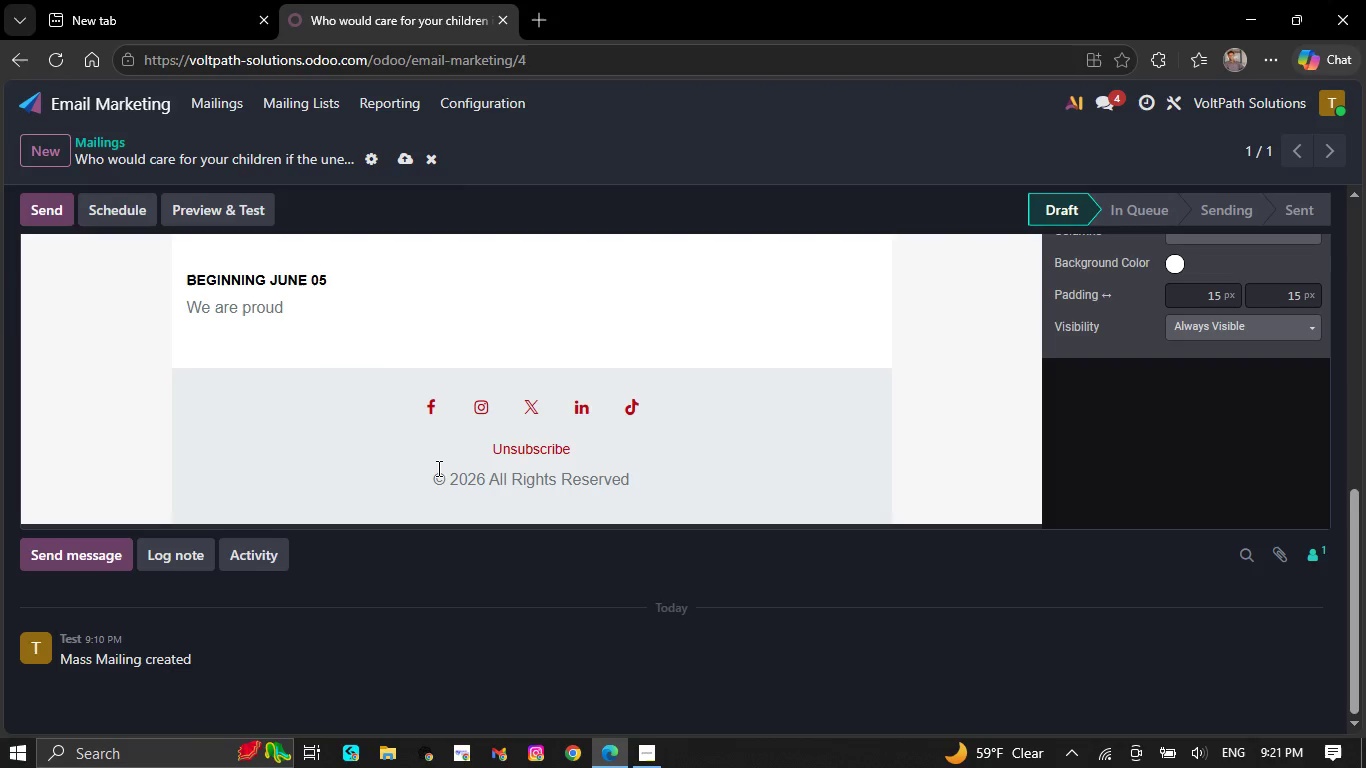 
key(Backspace)
 